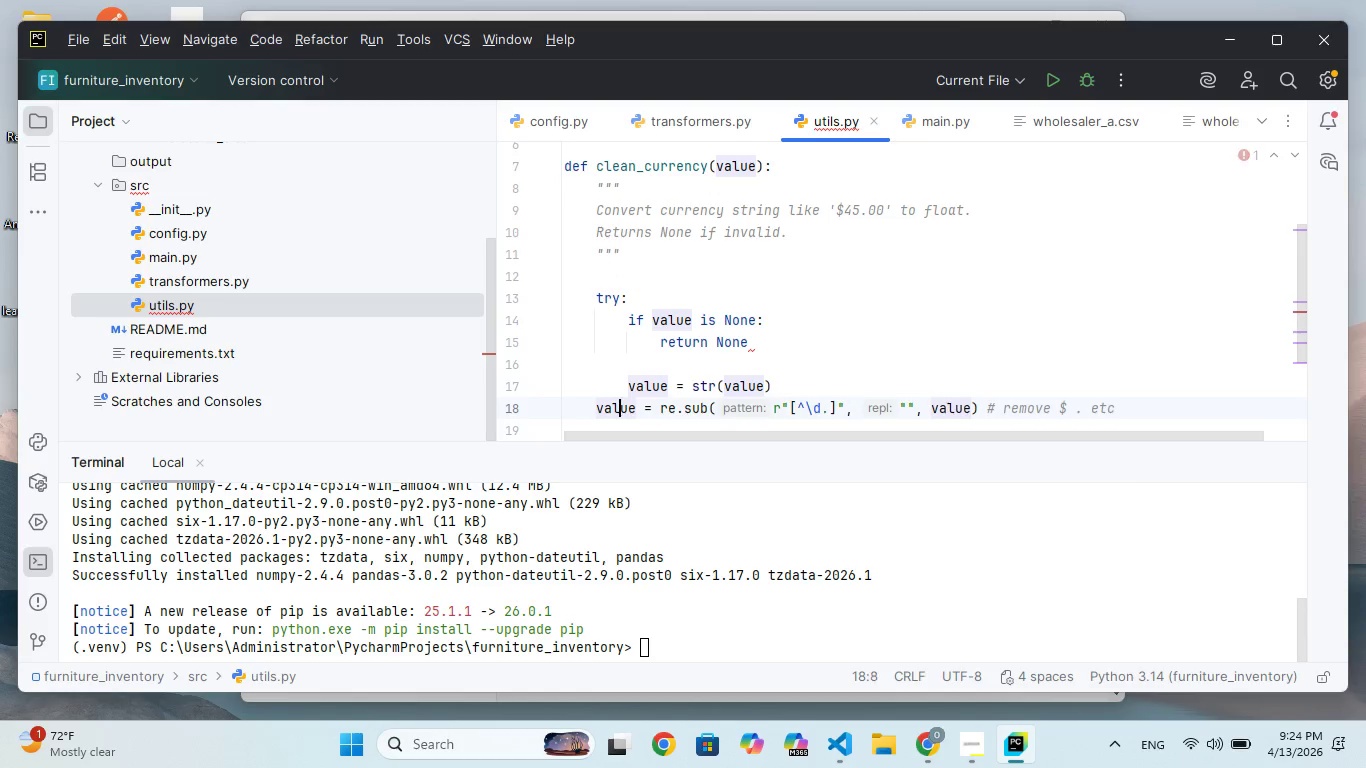 
key(ArrowLeft)
 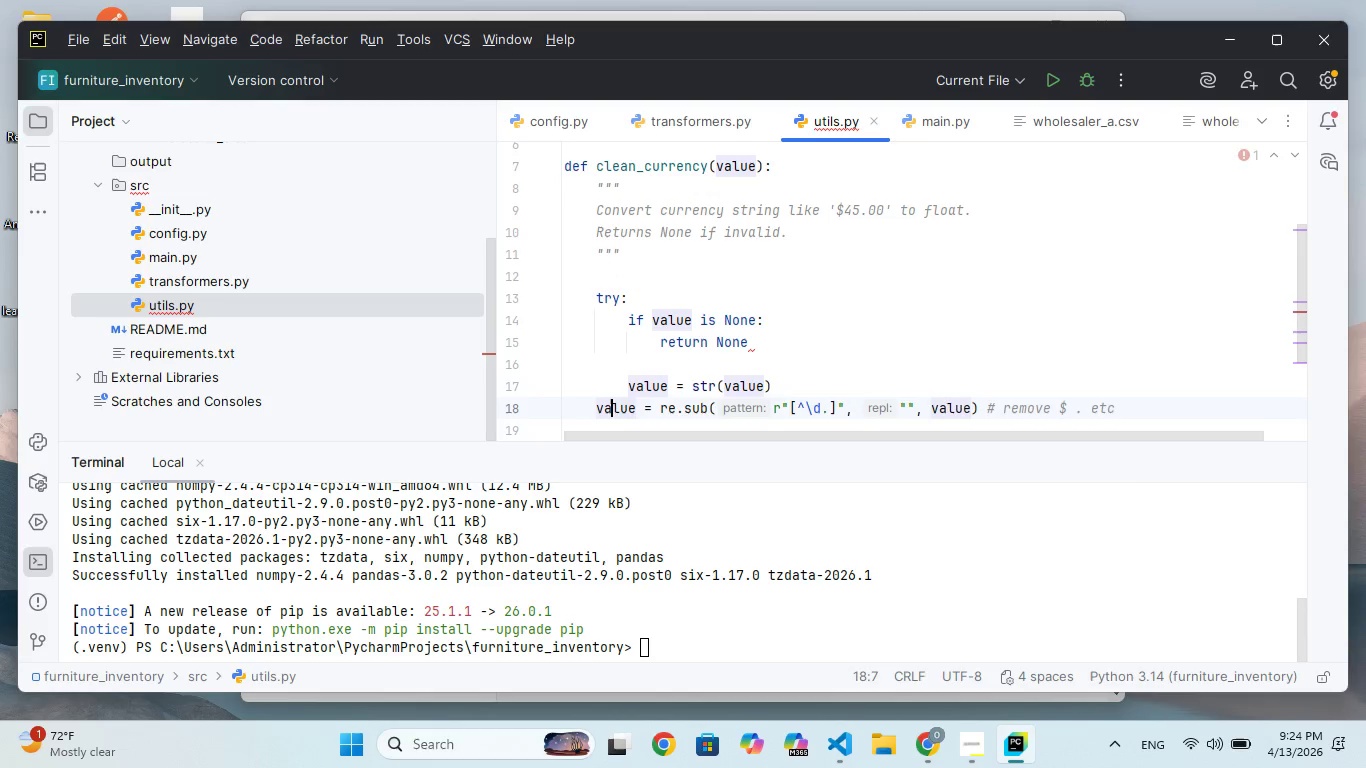 
key(ArrowLeft)
 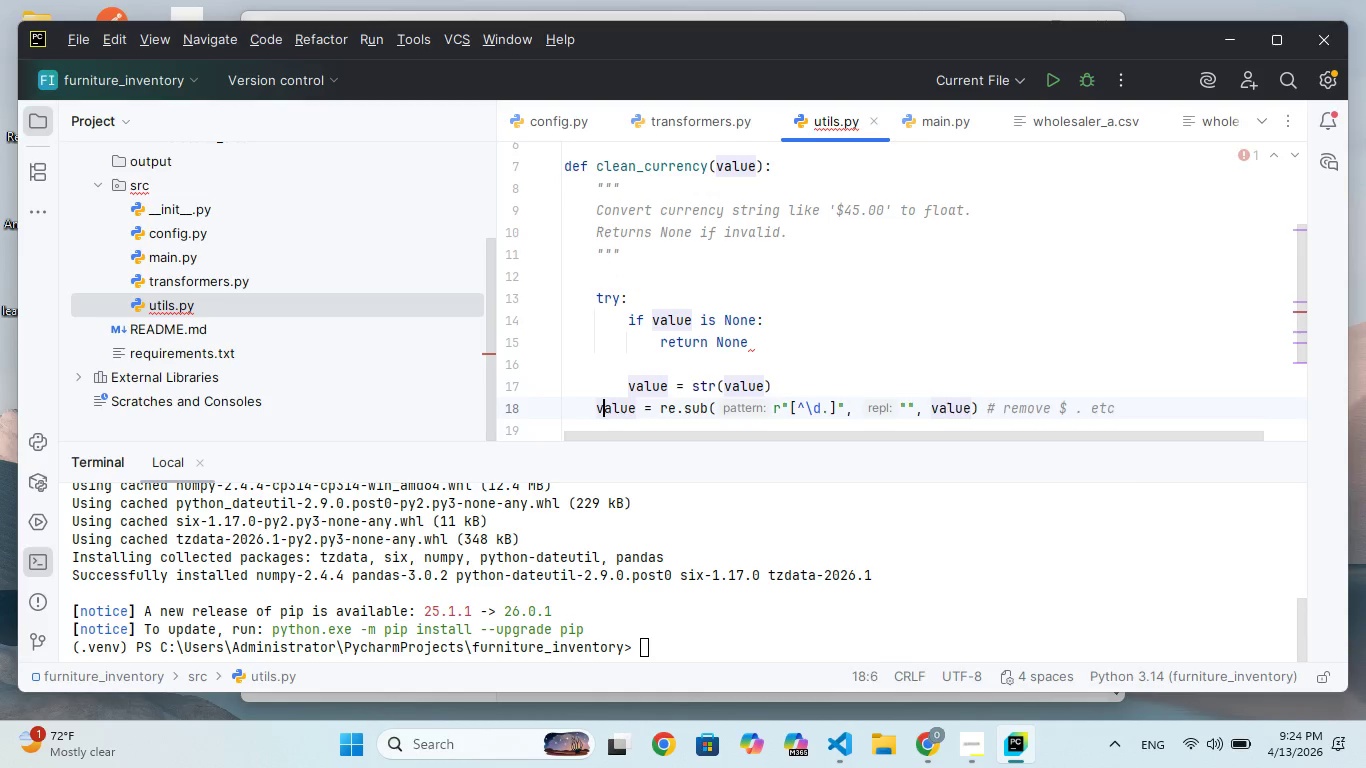 
key(ArrowLeft)
 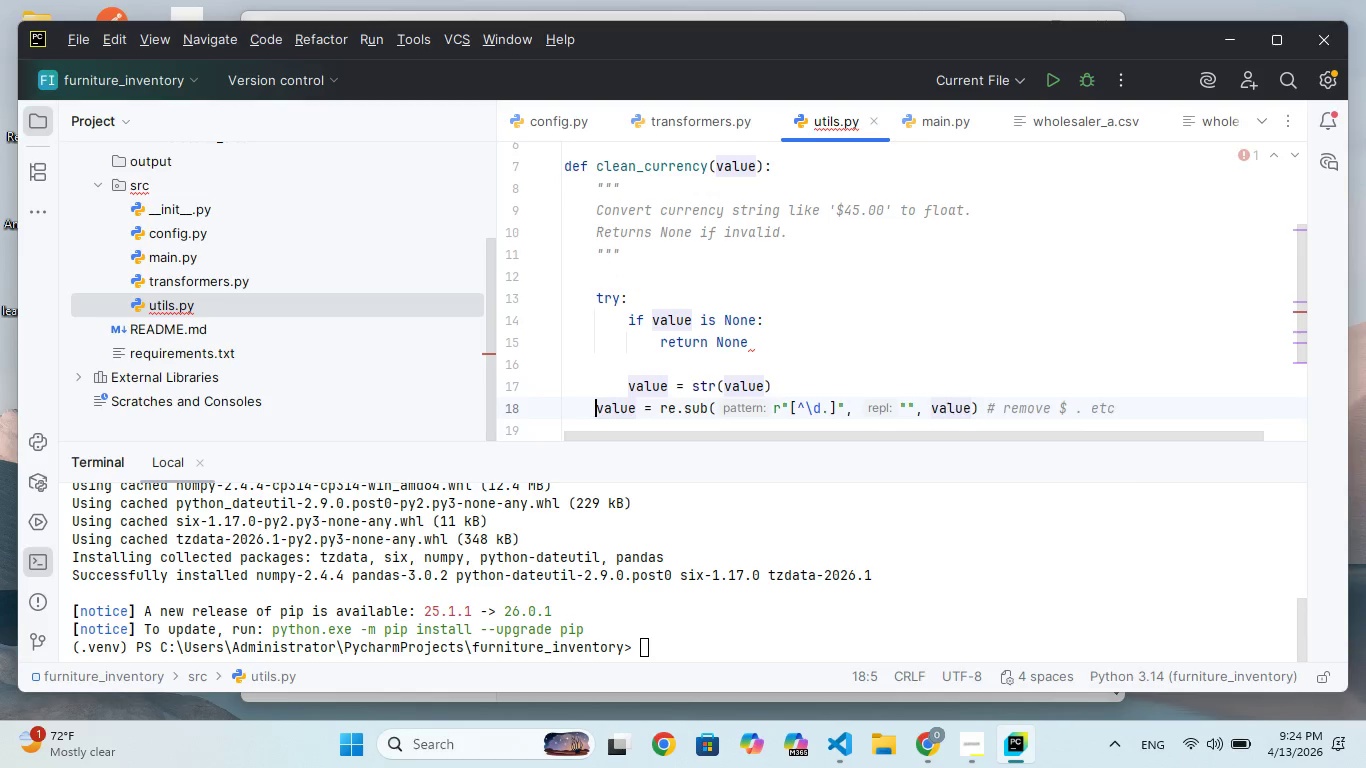 
key(Space)
 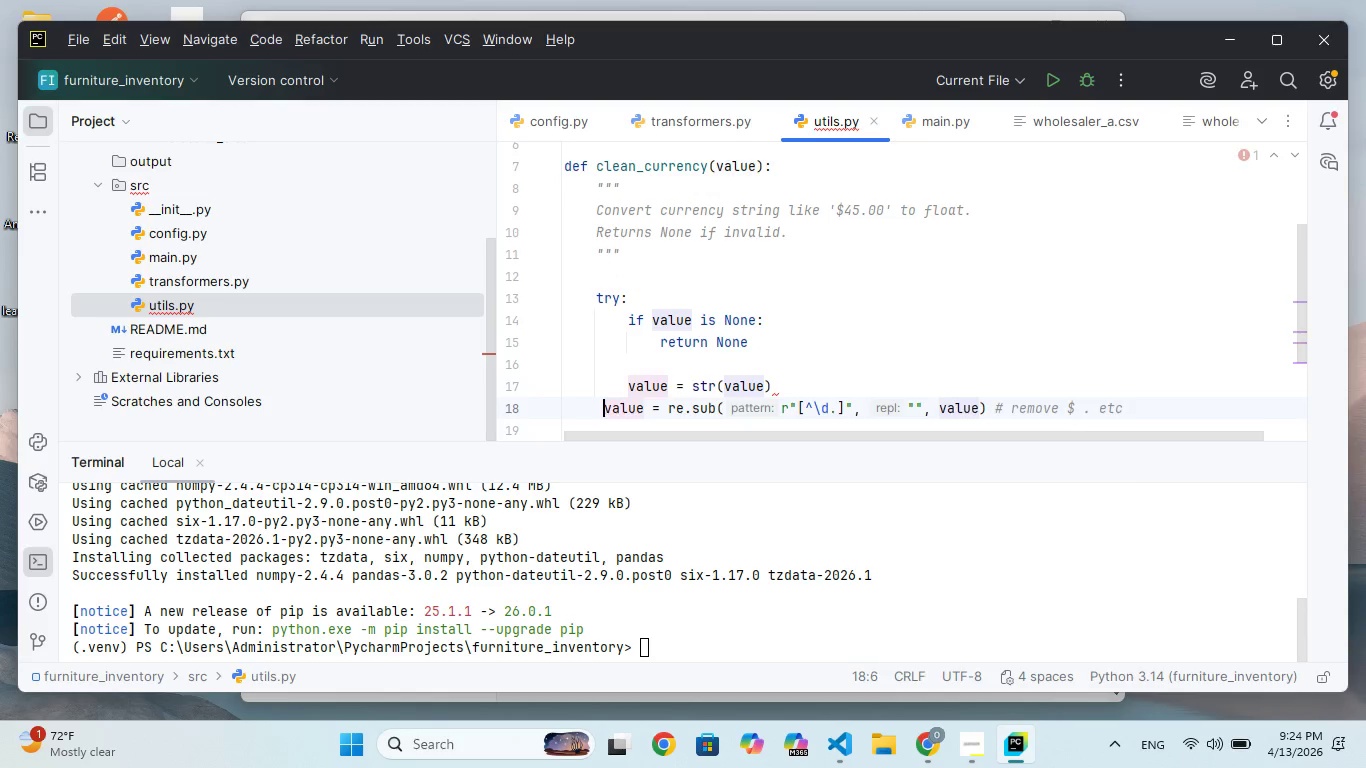 
key(Space)
 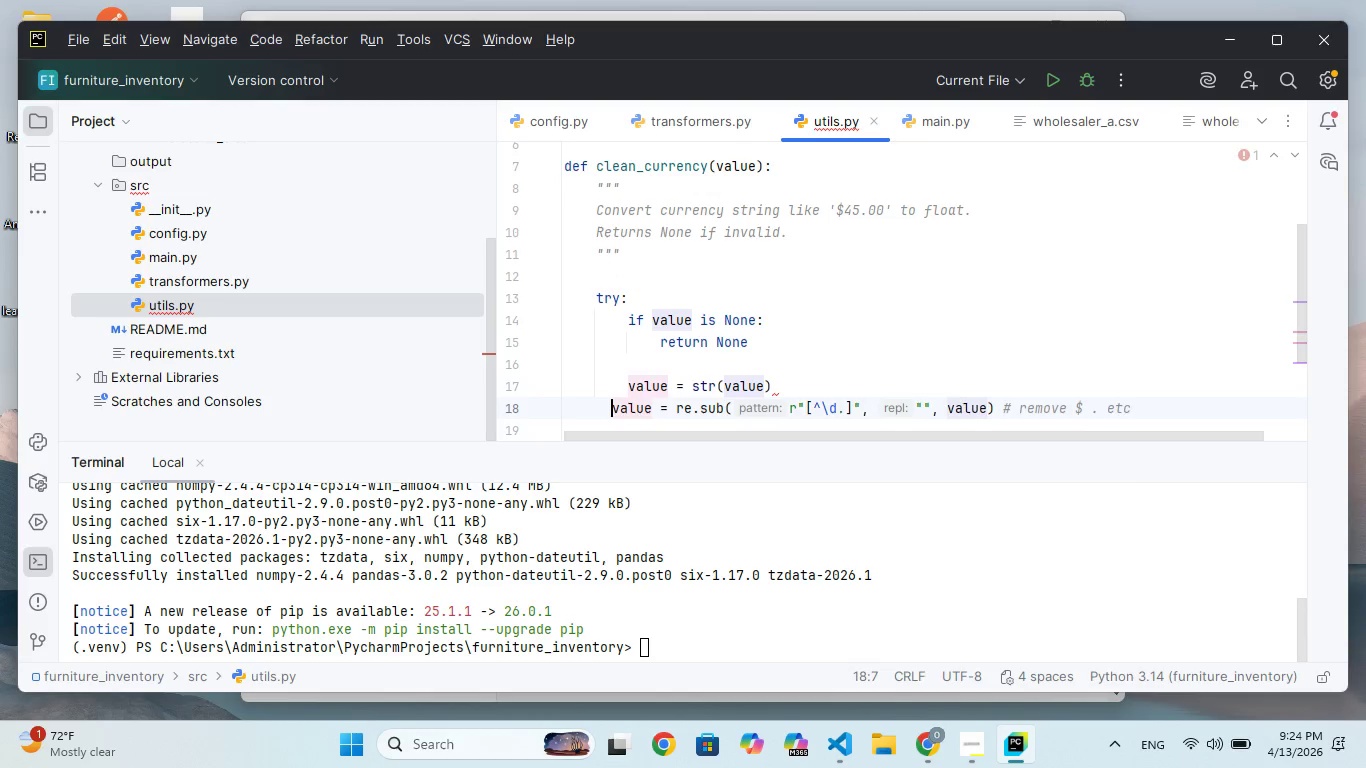 
key(Space)
 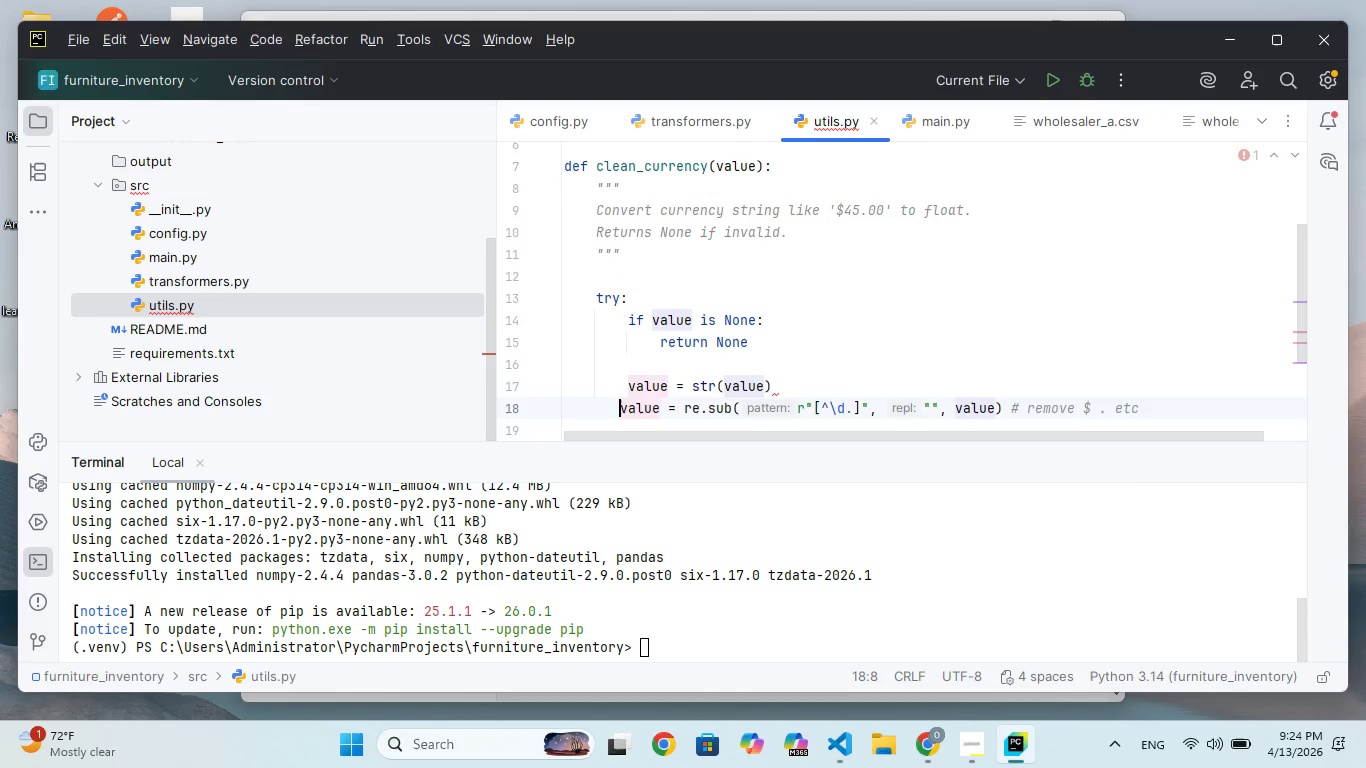 
key(Space)
 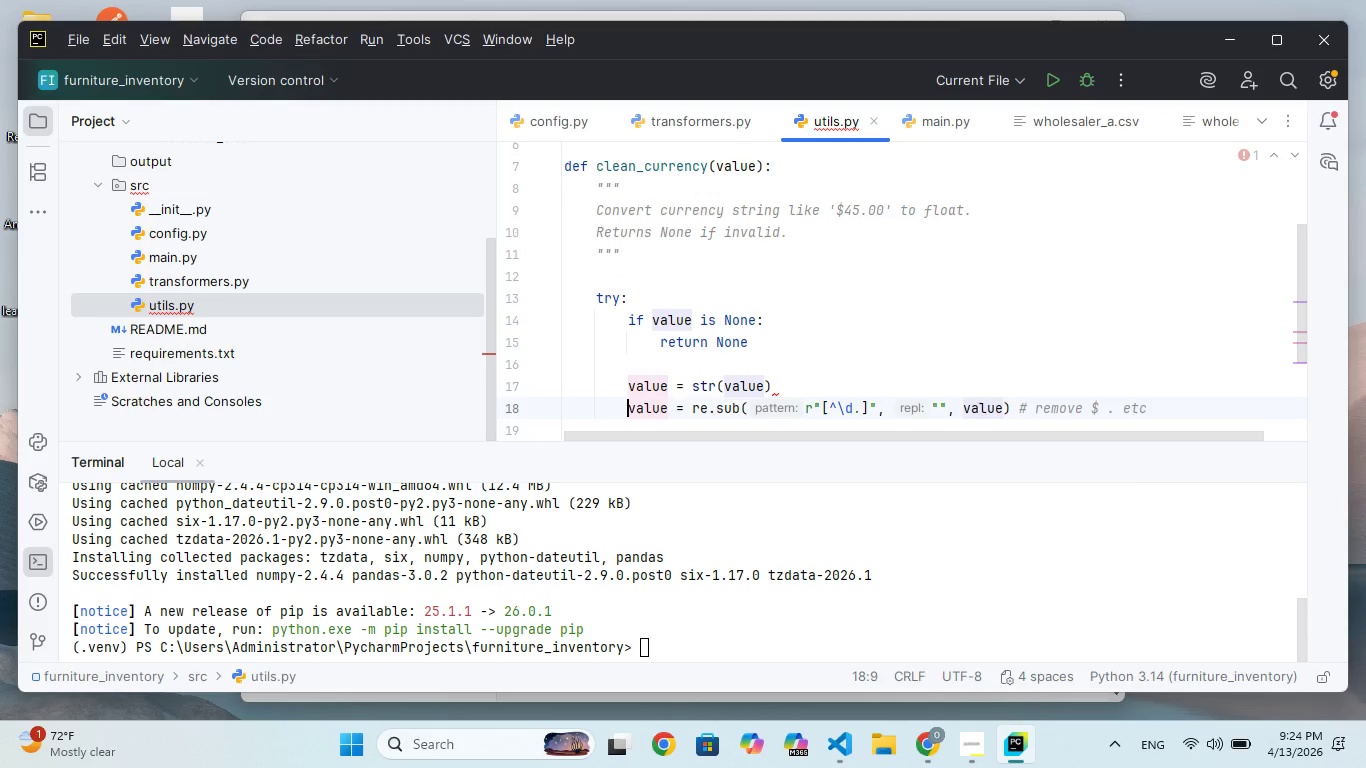 
key(ArrowDown)
 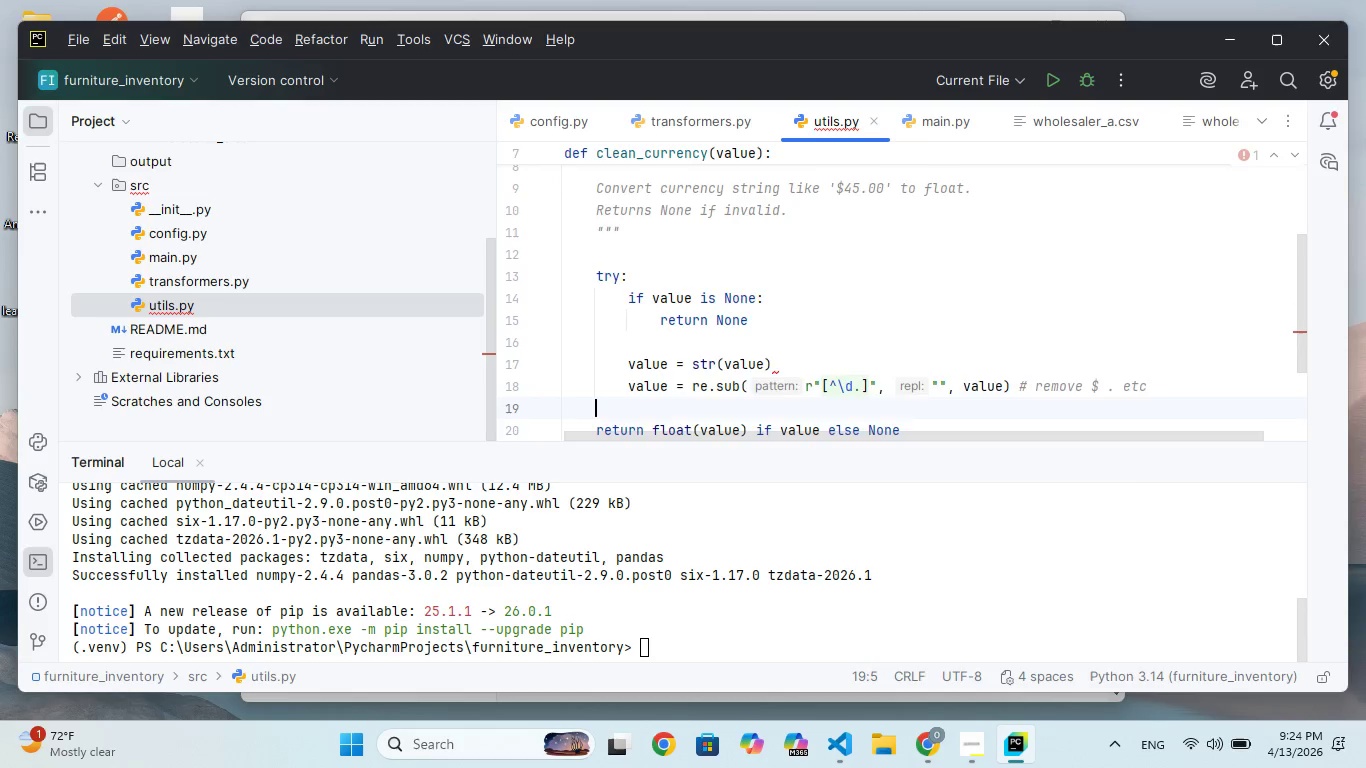 
key(ArrowDown)
 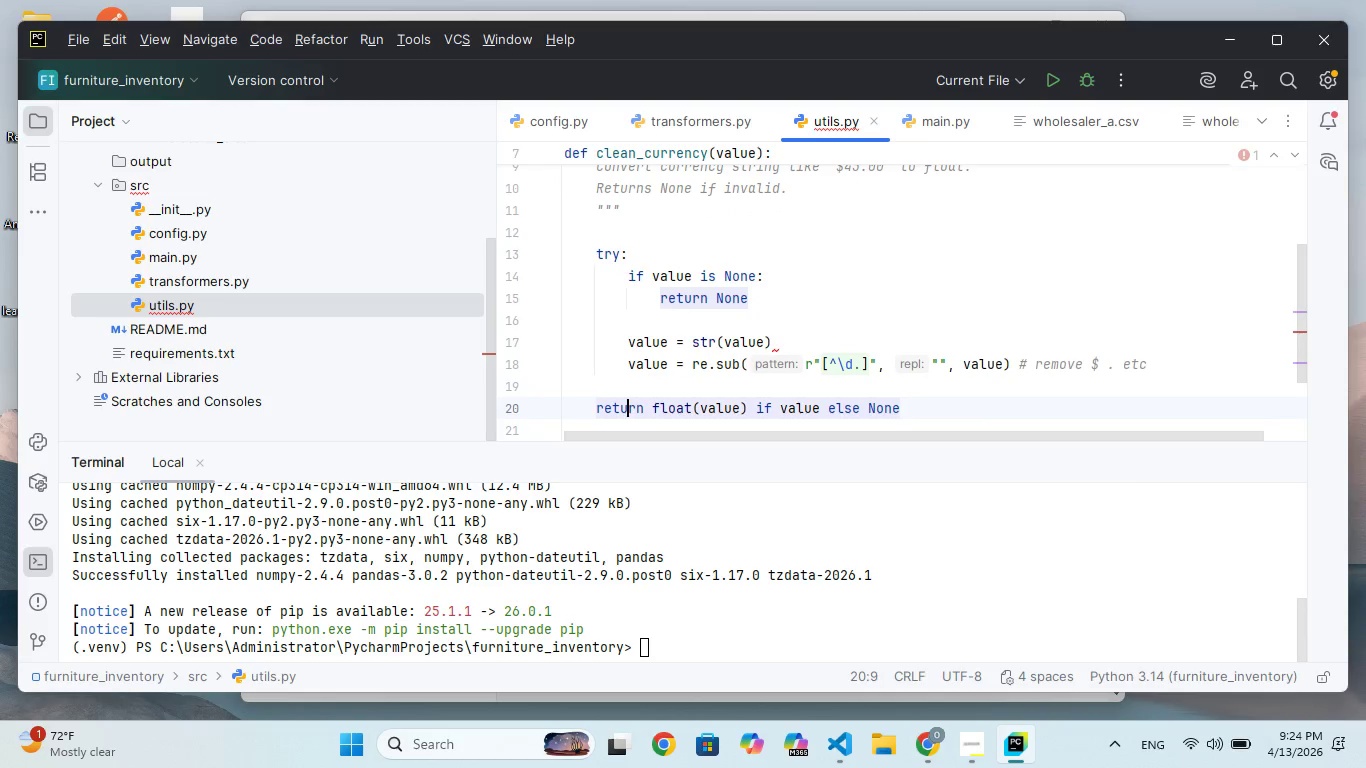 
key(ArrowLeft)
 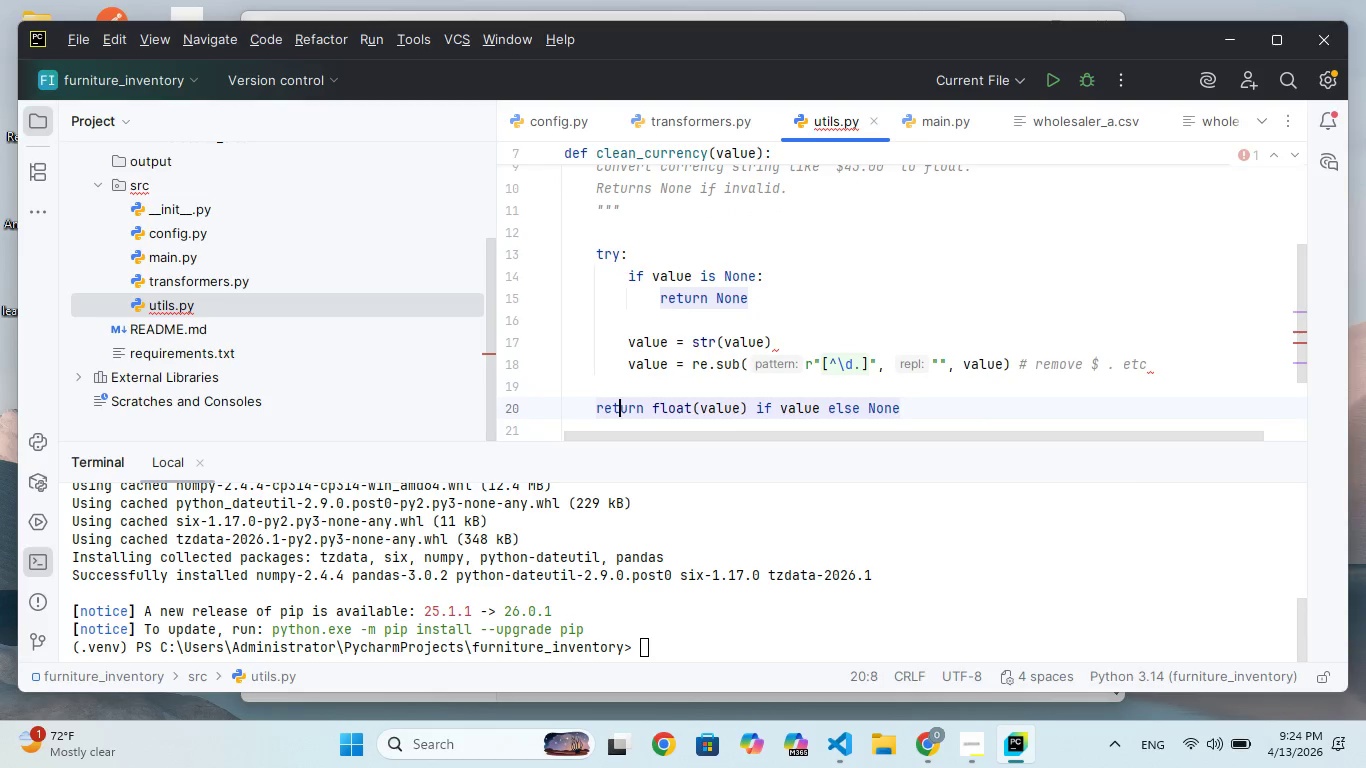 
key(ArrowLeft)
 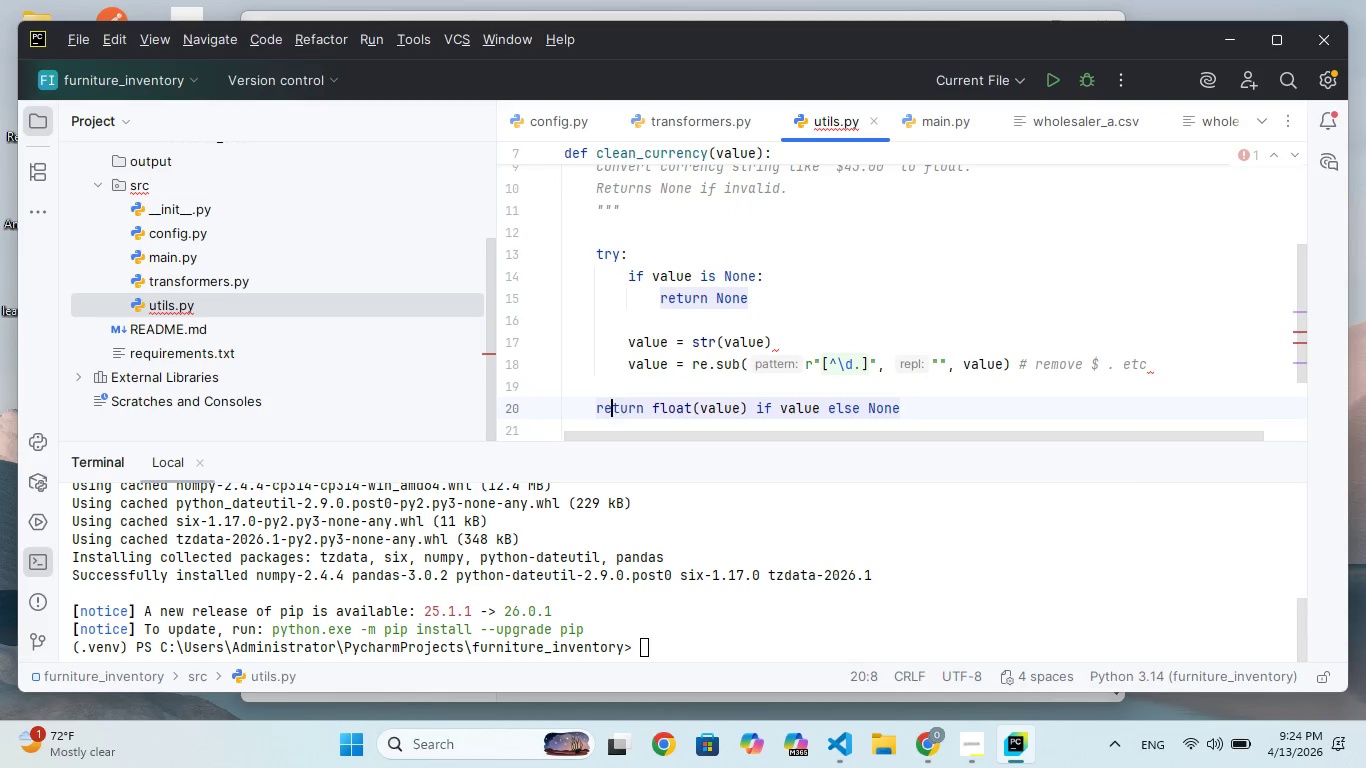 
key(ArrowLeft)
 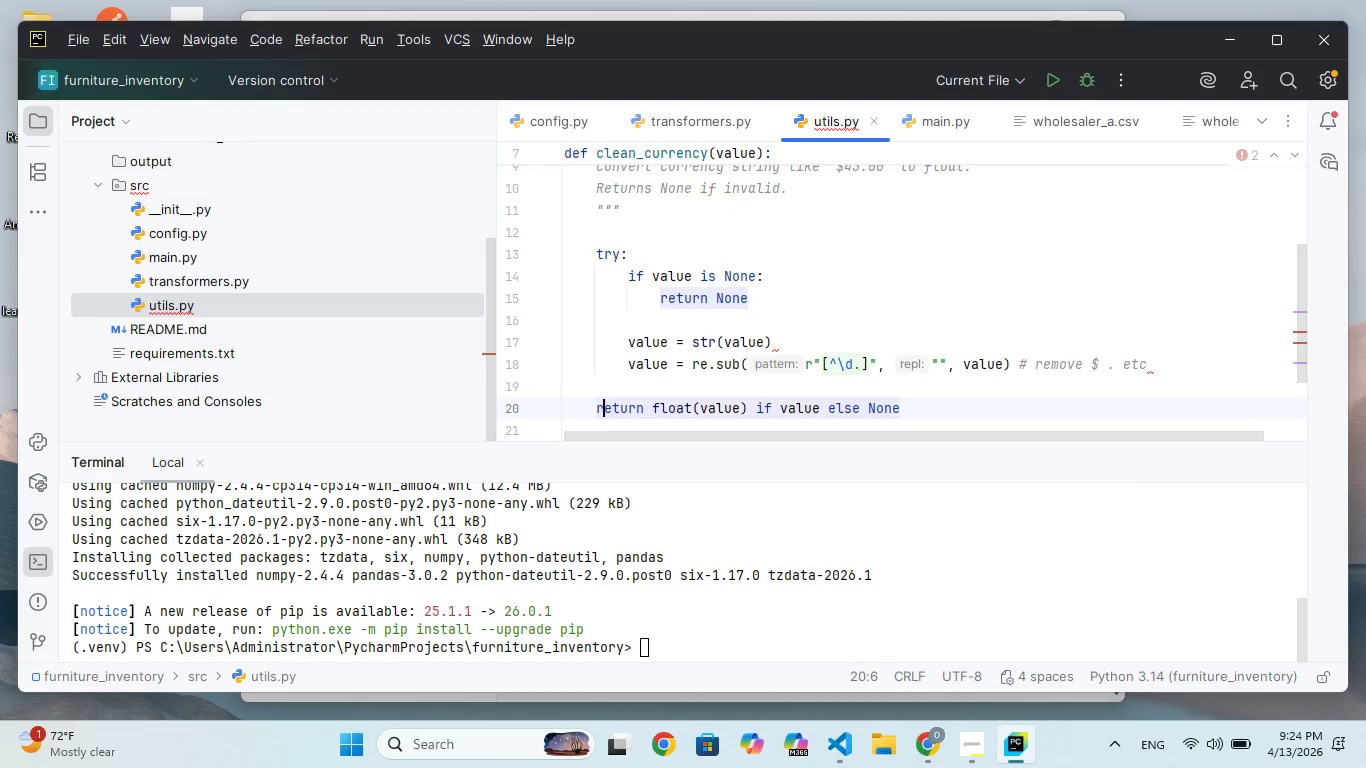 
key(ArrowLeft)
 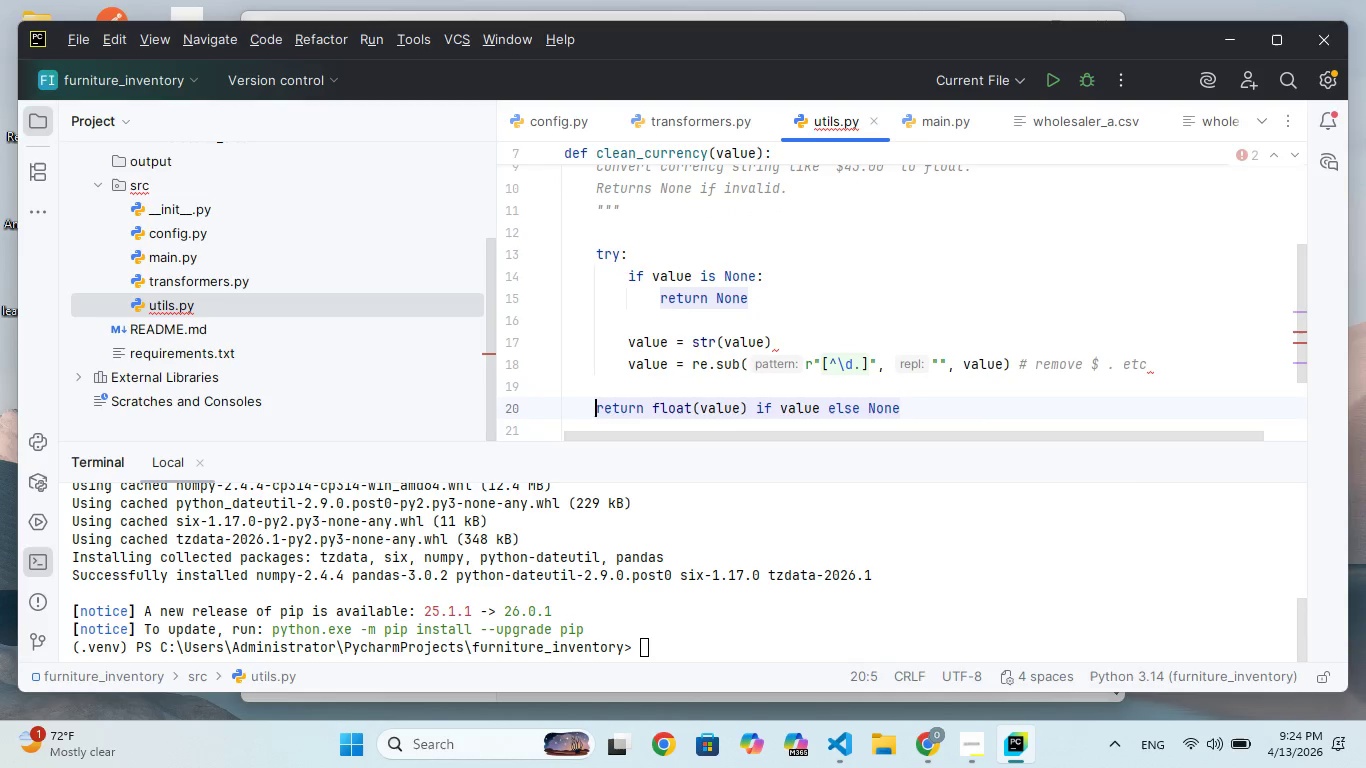 
key(Space)
 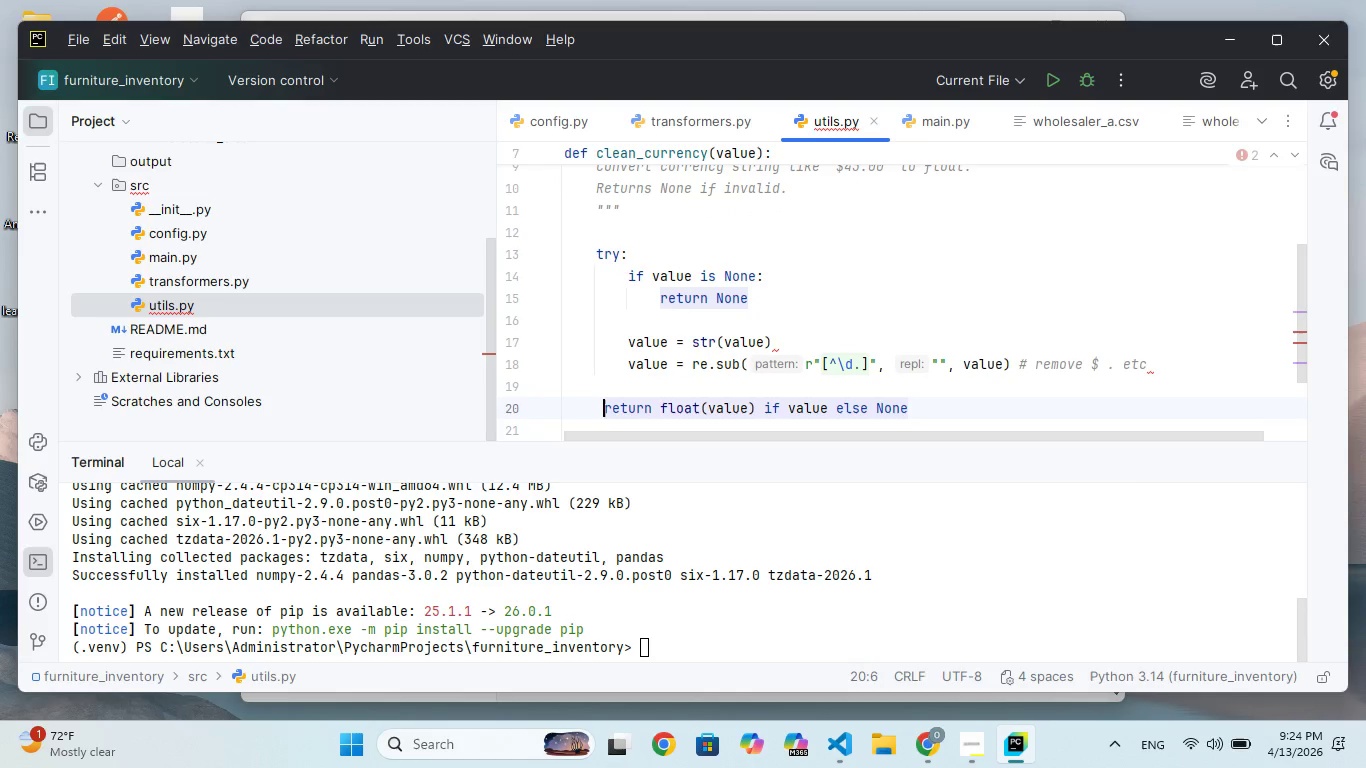 
key(Space)
 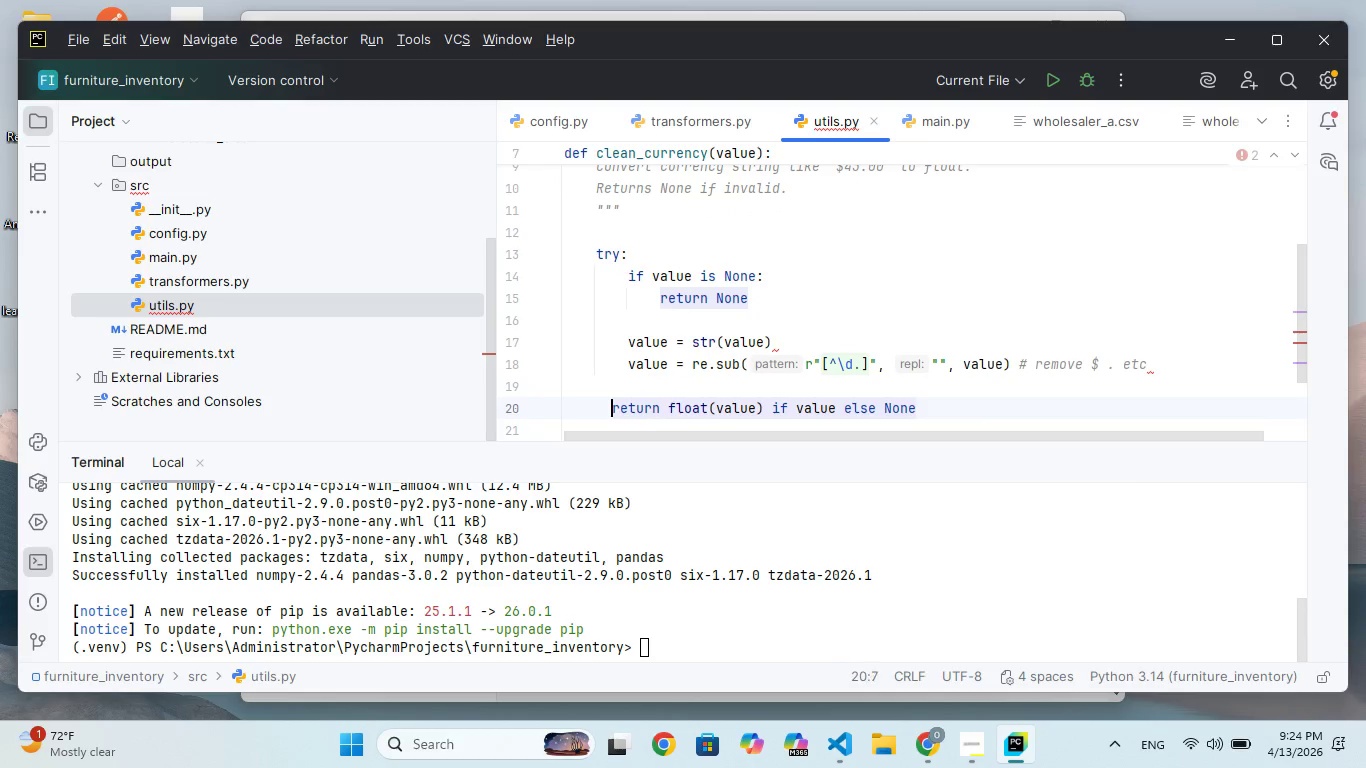 
key(Space)
 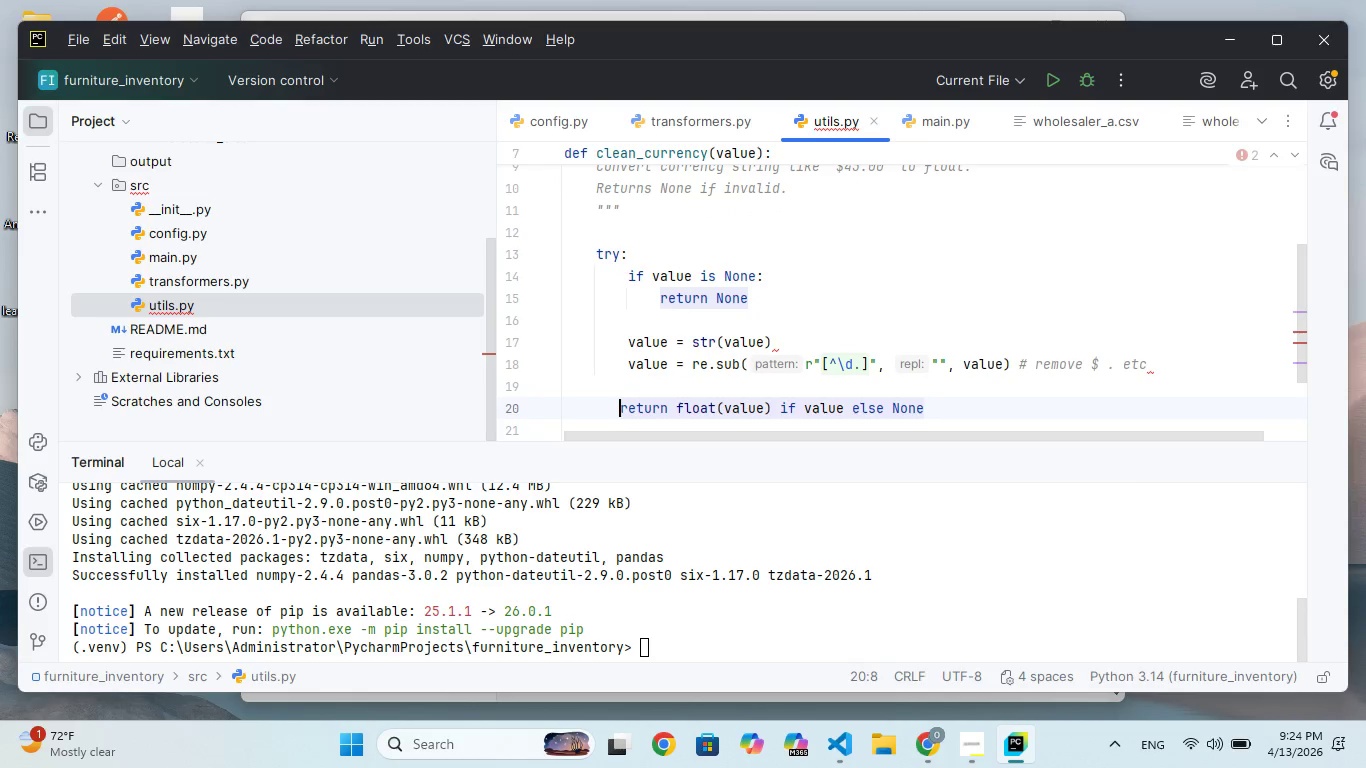 
key(Space)
 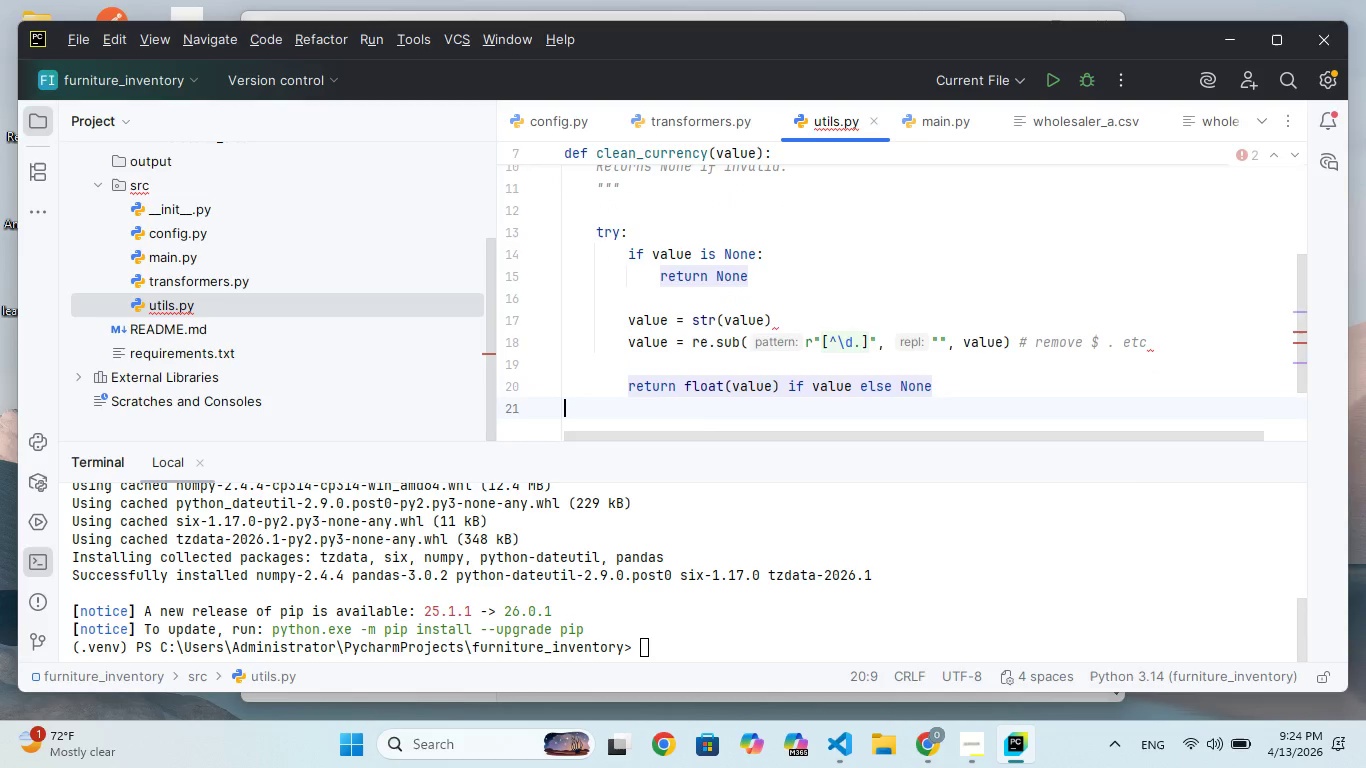 
key(ArrowDown)
 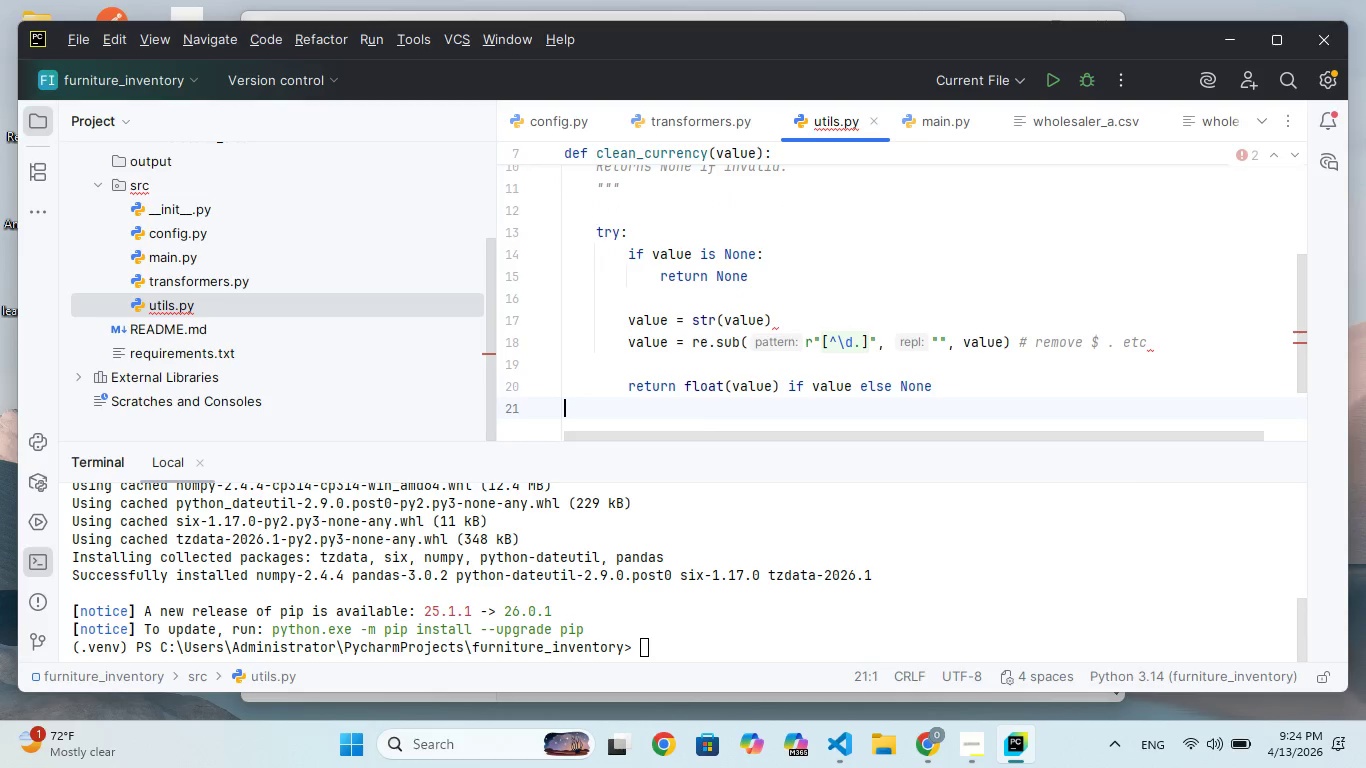 
key(ArrowDown)
 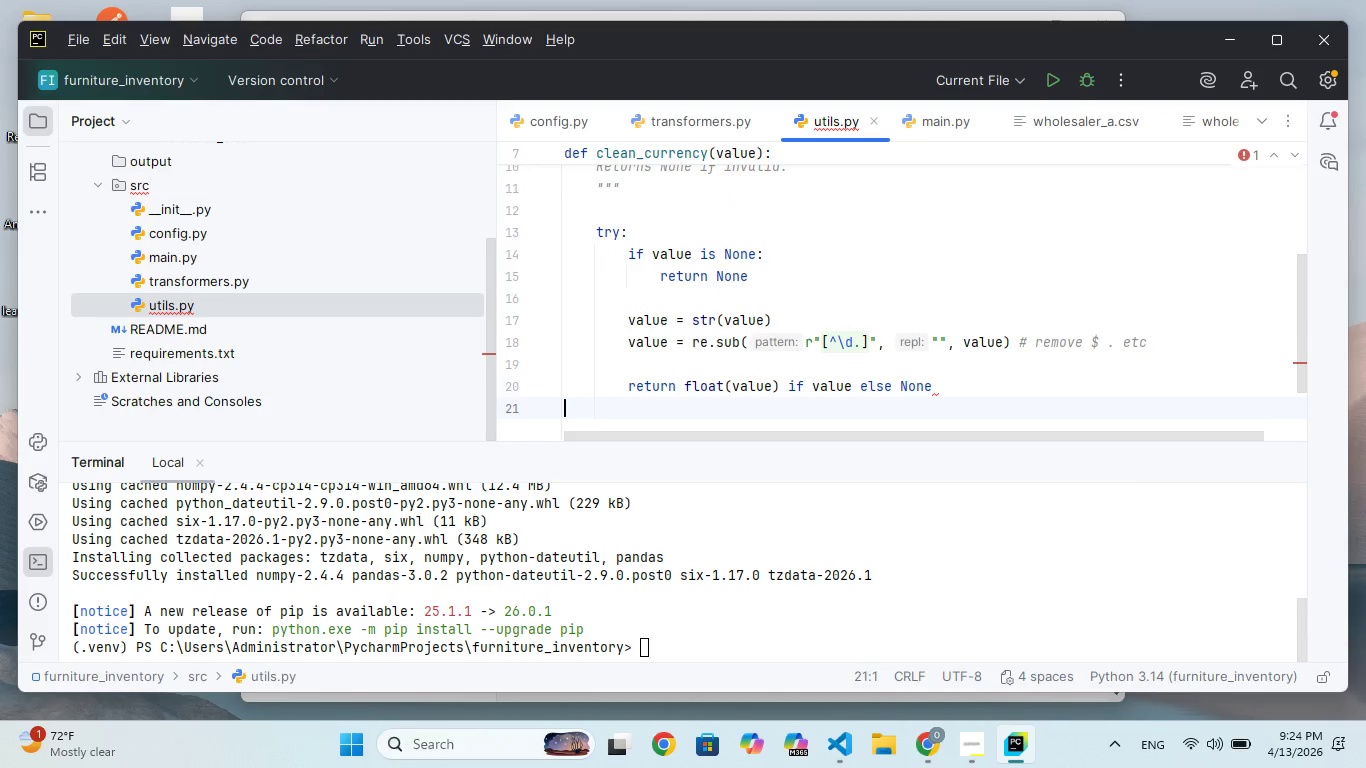 
type(    expt Excepion:)
 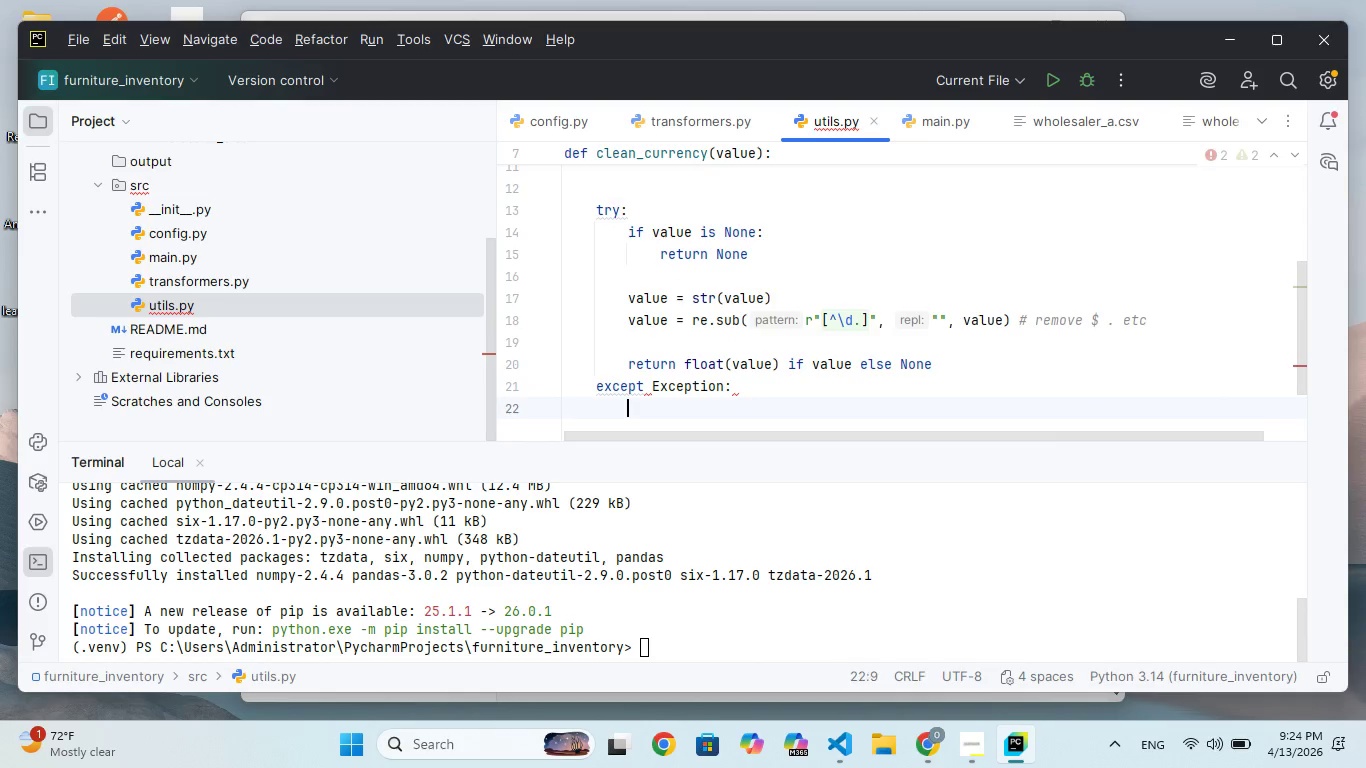 
 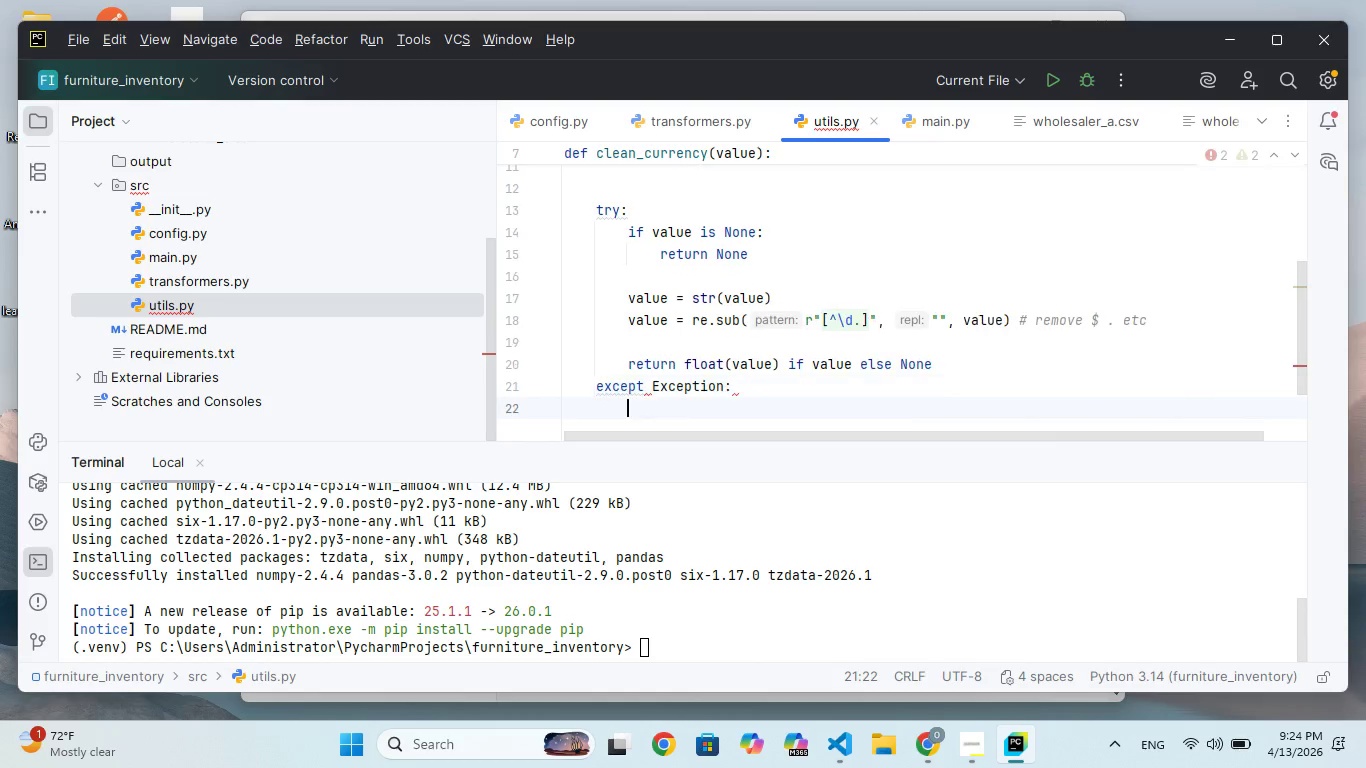 
key(Enter)
 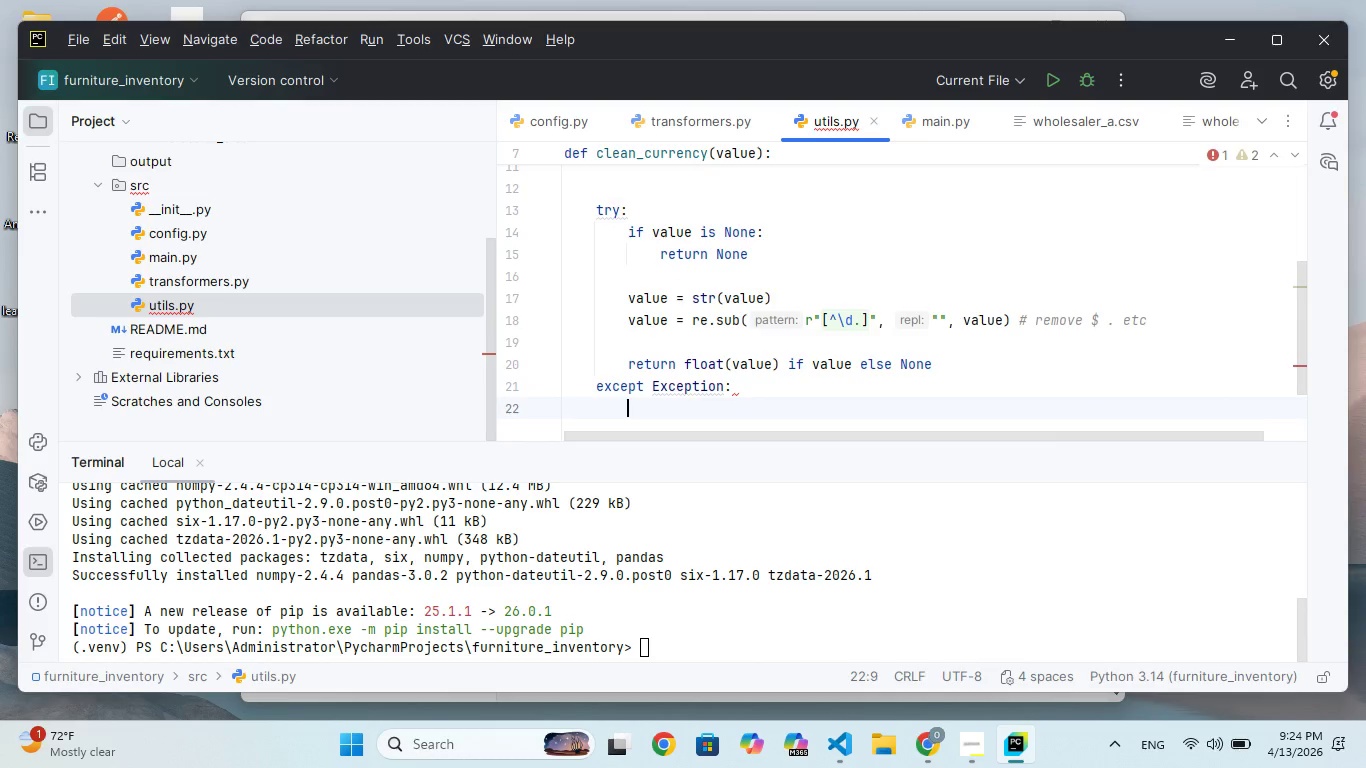 
type(return None)
 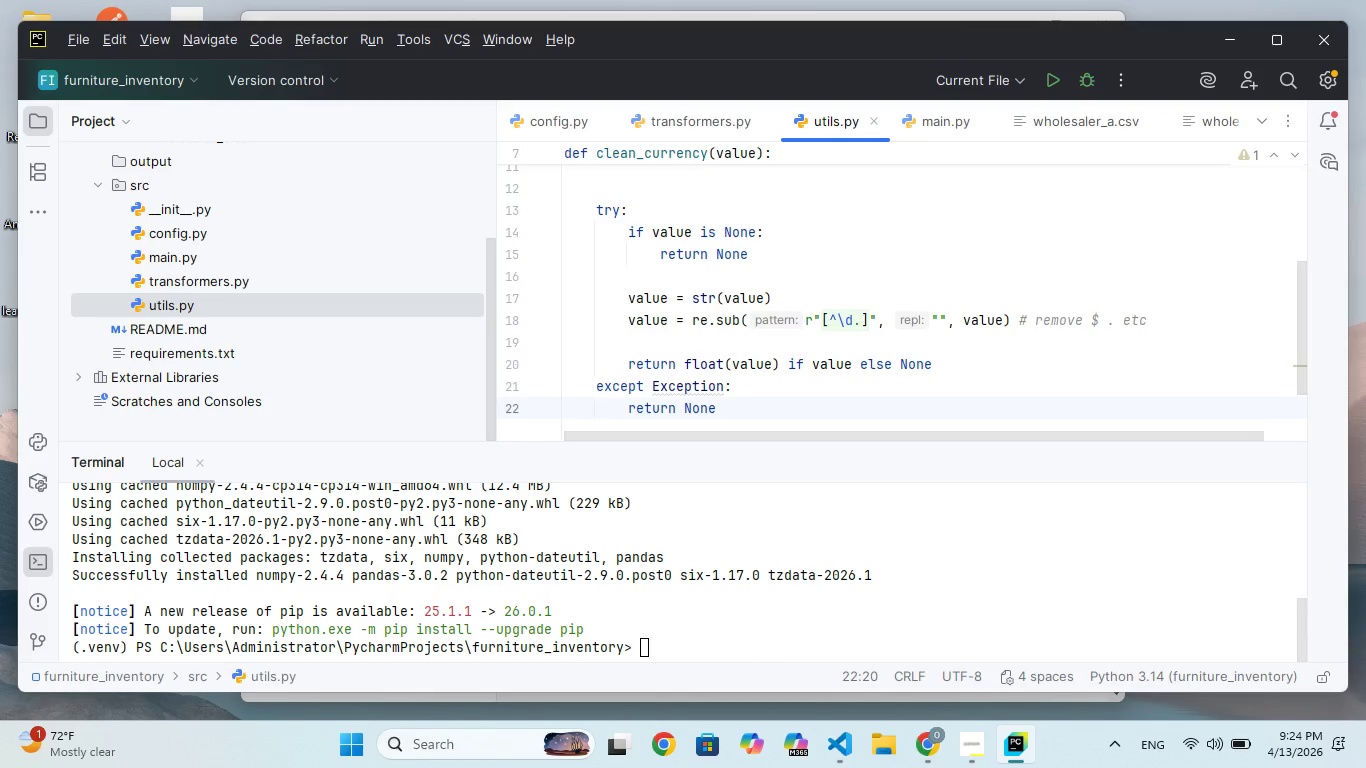 
key(Enter)
 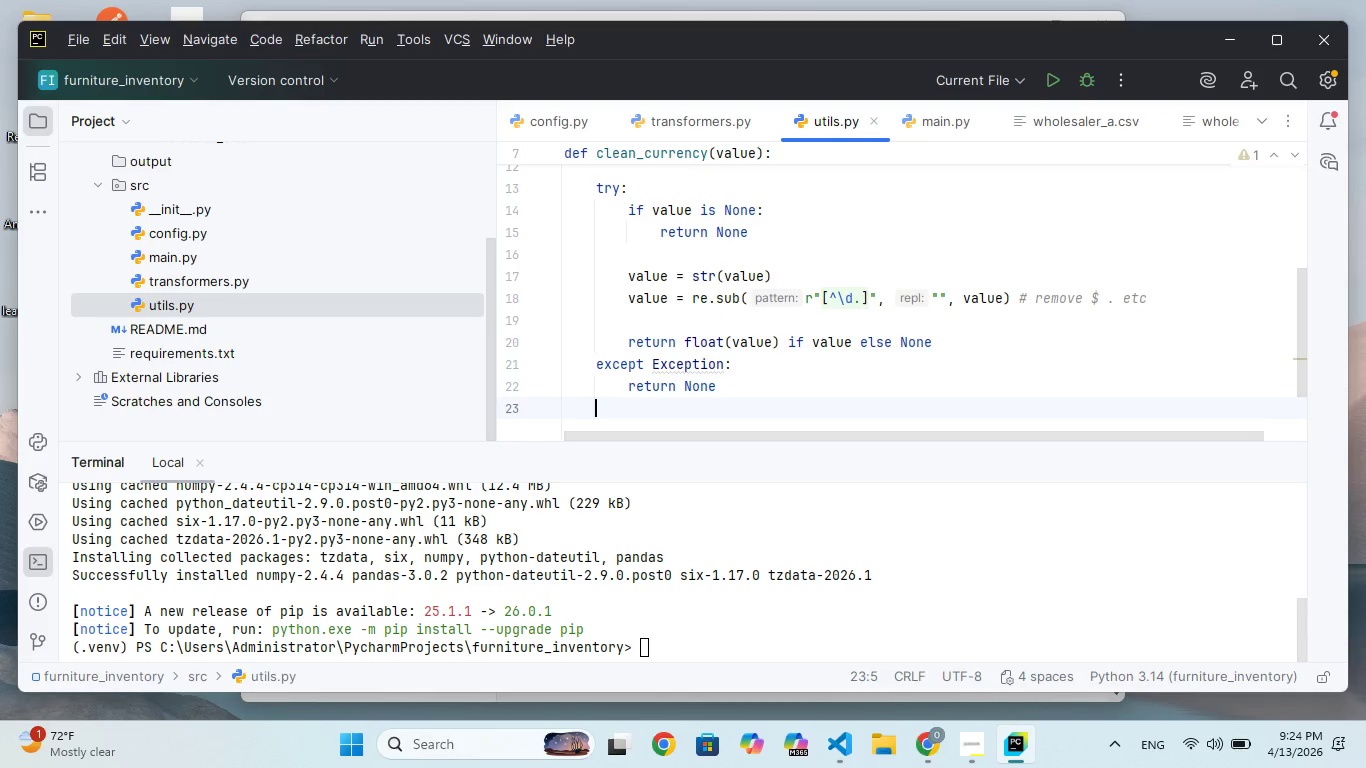 
scroll: coordinate [757, 340], scroll_direction: up, amount: 499.0
 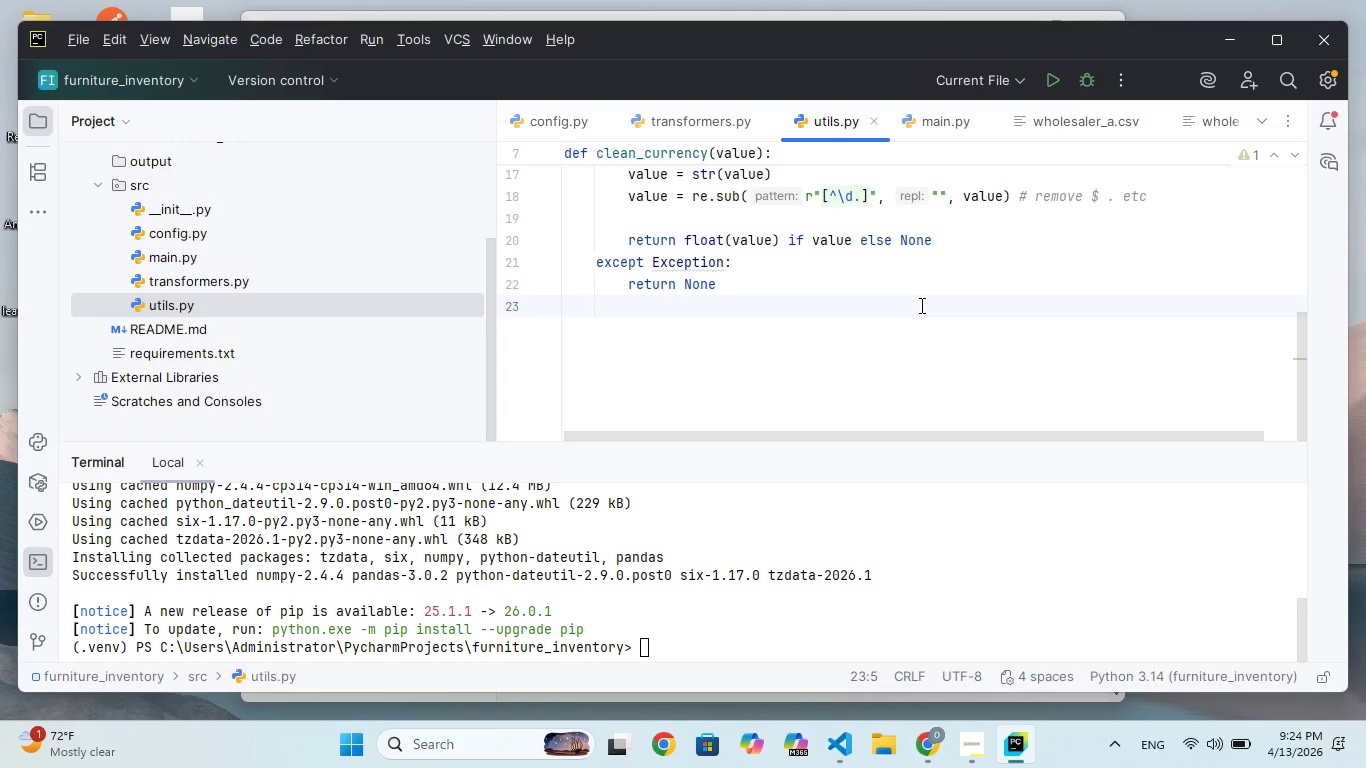 
left_click([915, 306])
 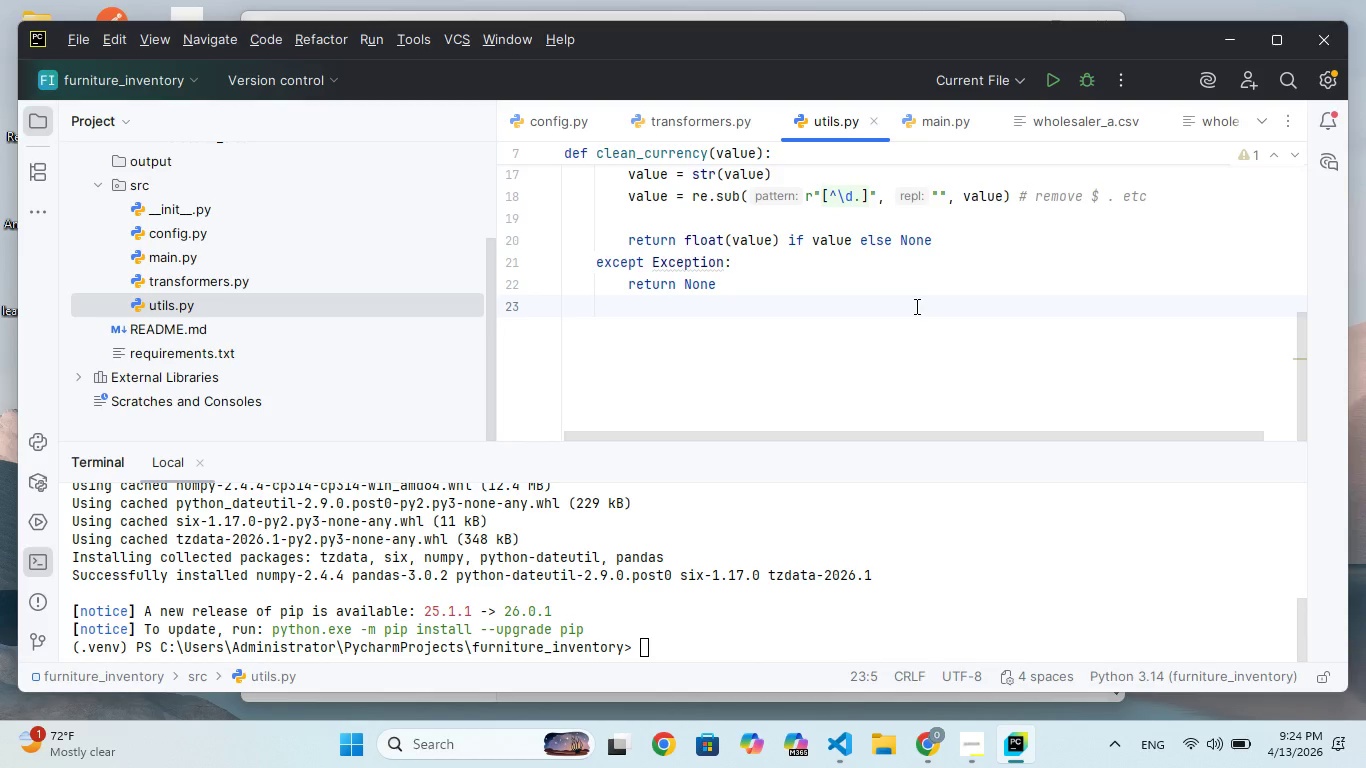 
scroll: coordinate [844, 319], scroll_direction: up, amount: 29.0
 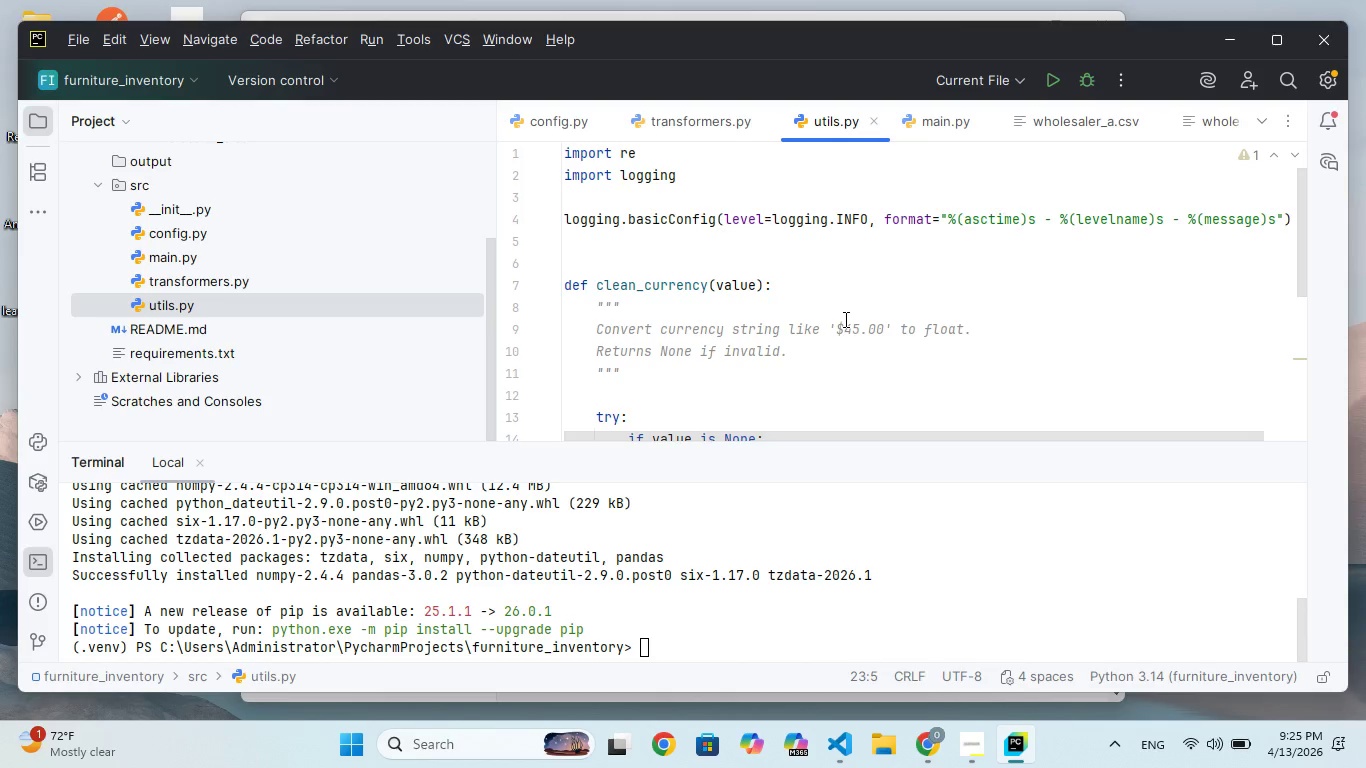 
wait(24.4)
 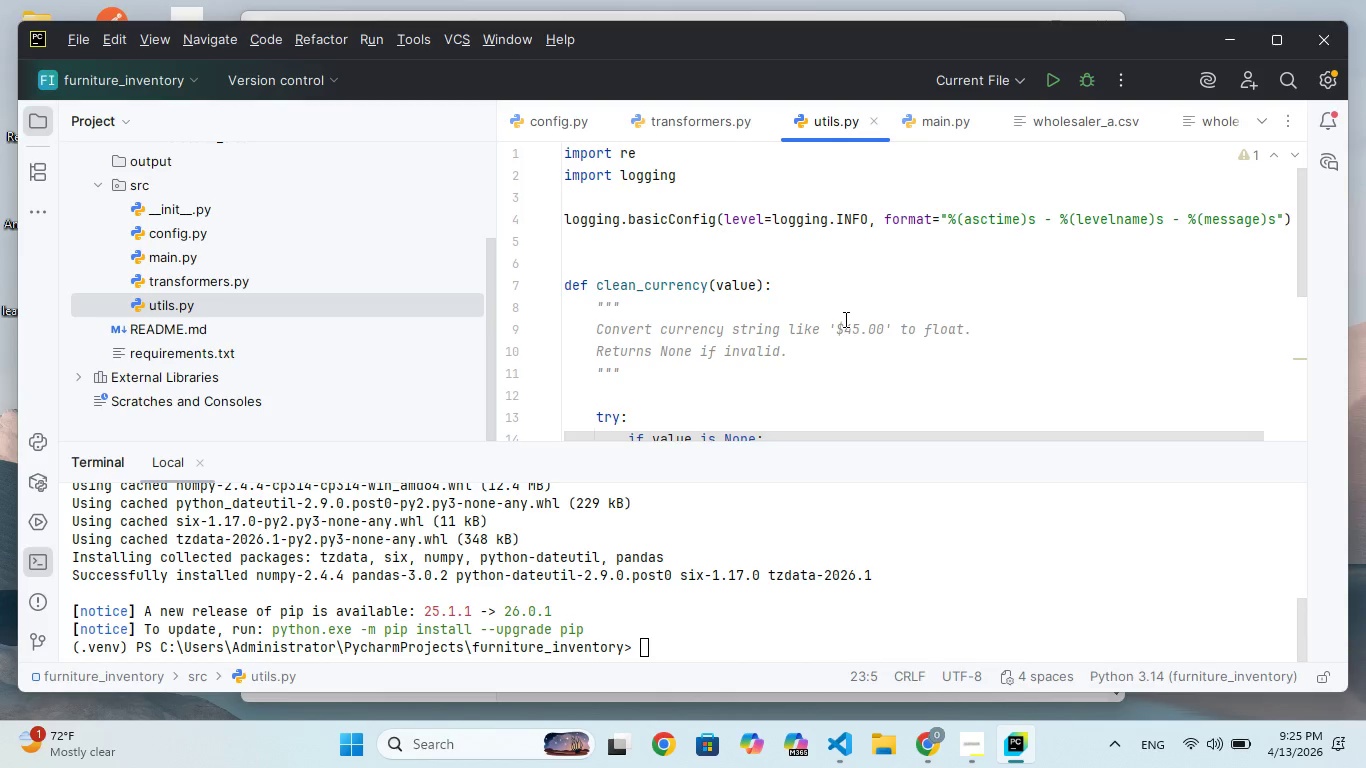 
scroll: coordinate [843, 300], scroll_direction: down, amount: 77.0
 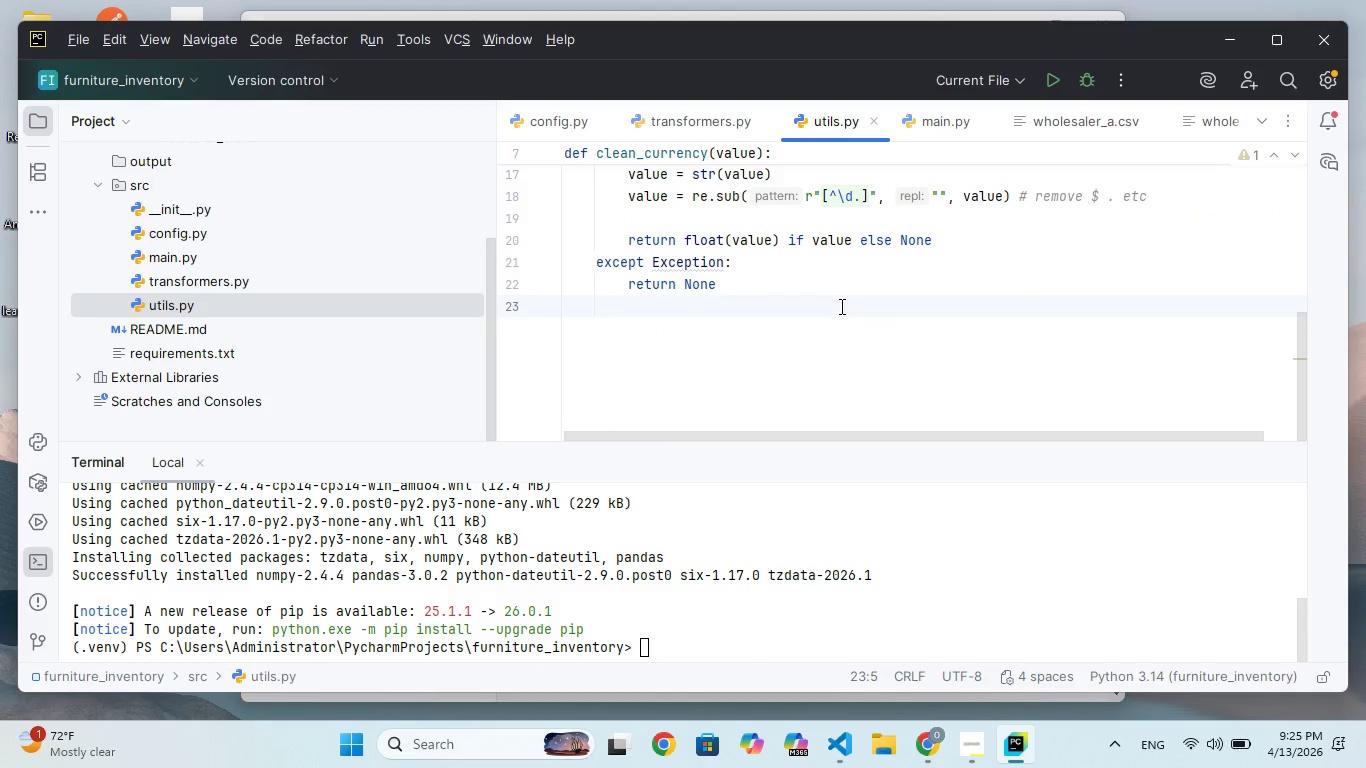 
scroll: coordinate [840, 306], scroll_direction: up, amount: 94.0
 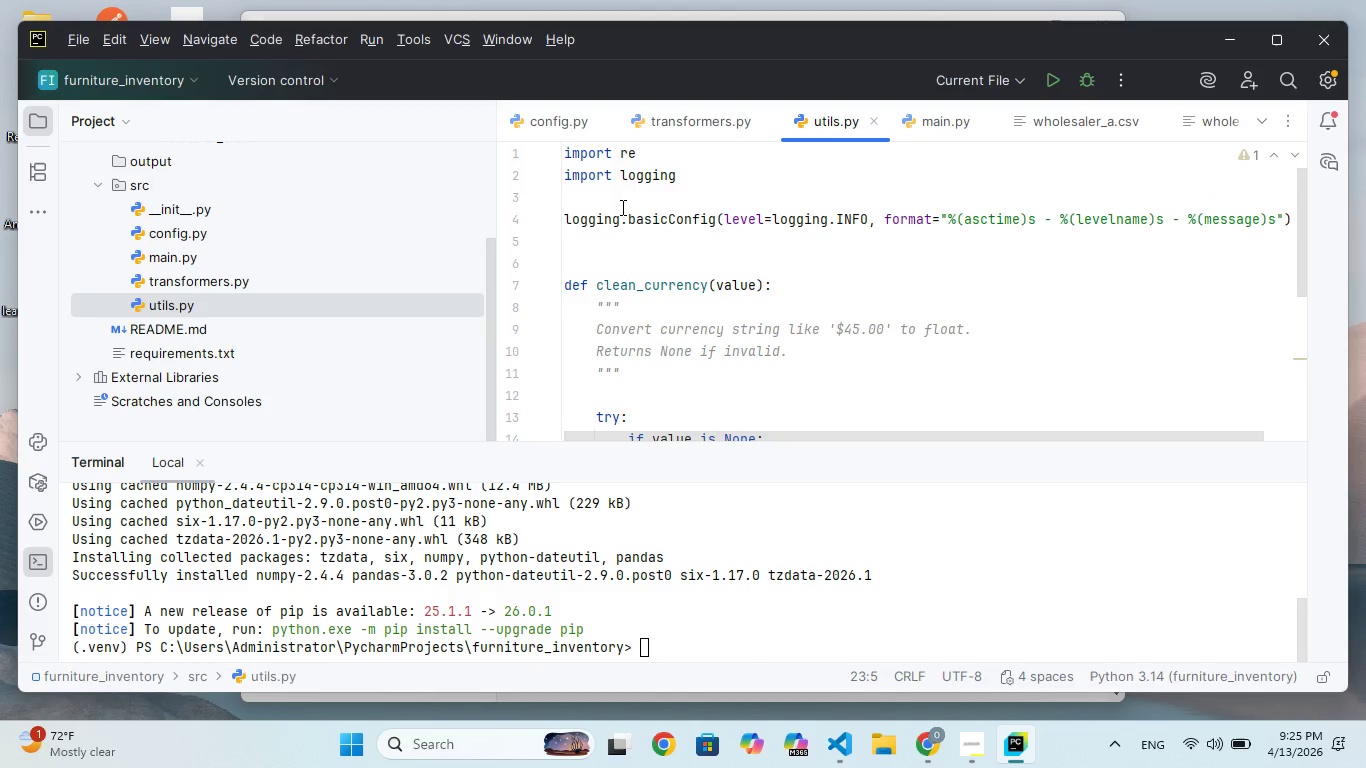 
left_click([617, 200])
 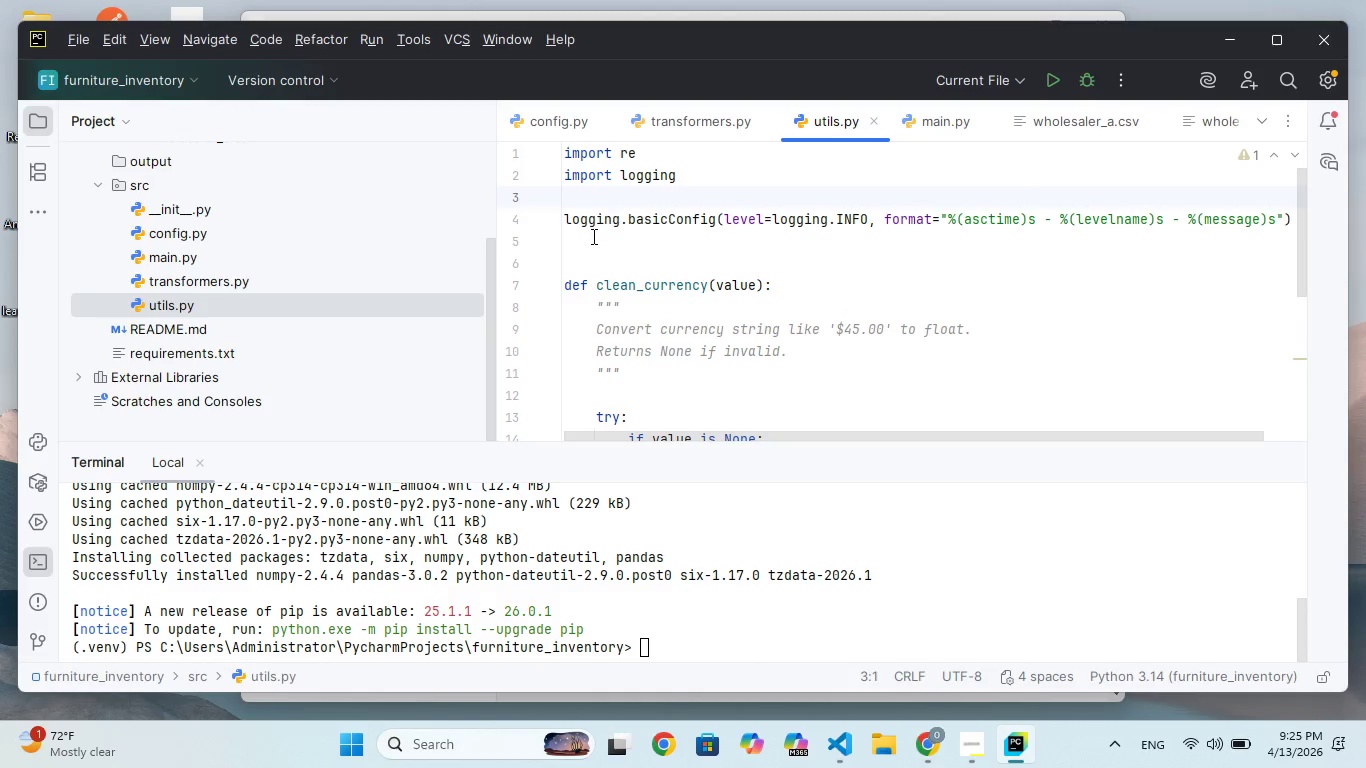 
left_click([592, 236])
 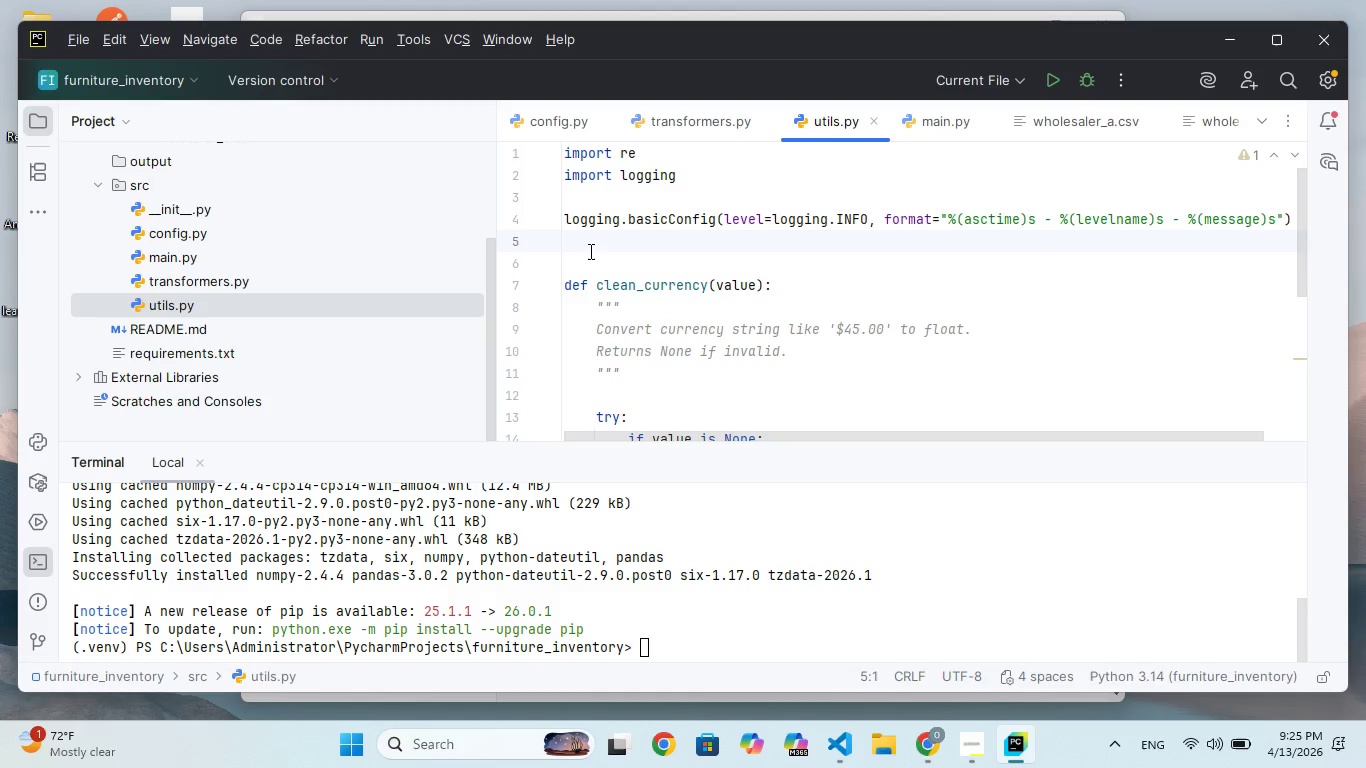 
left_click([589, 251])
 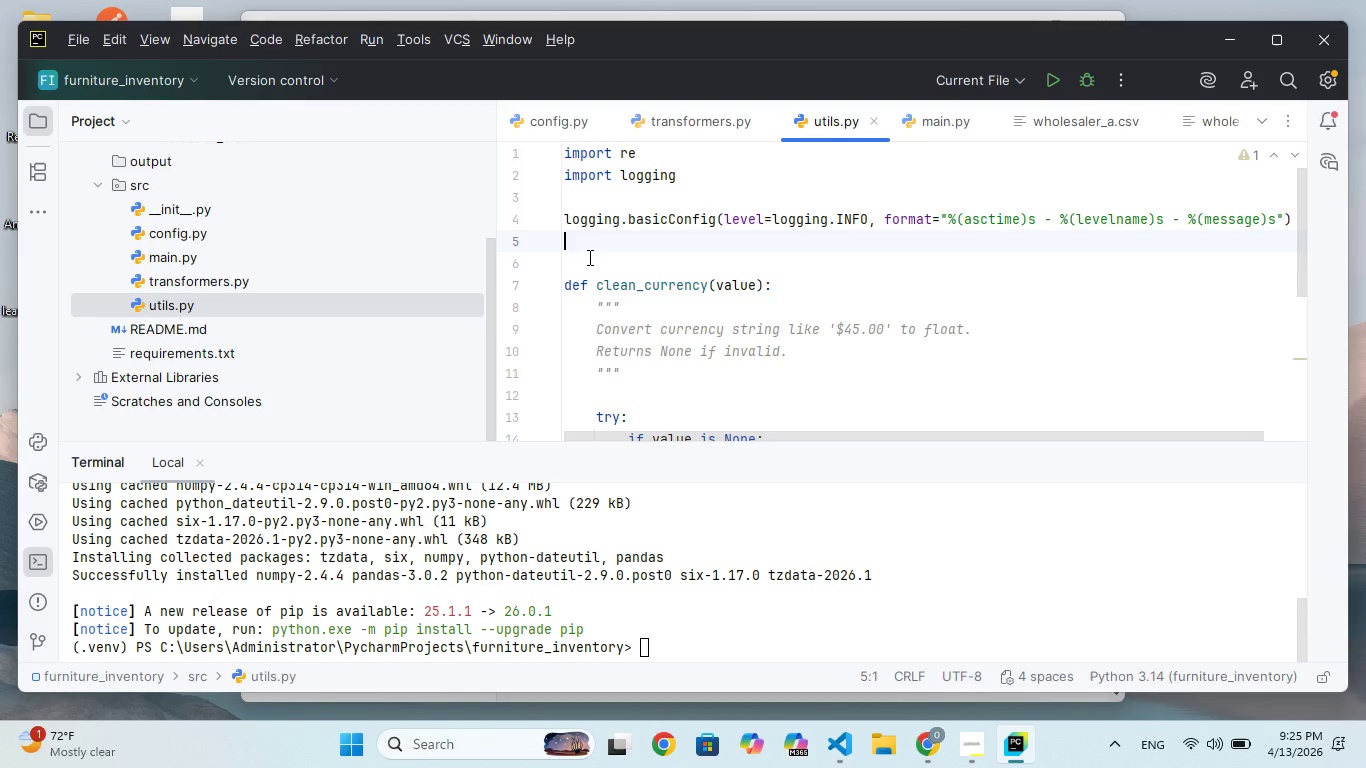 
left_click([588, 257])
 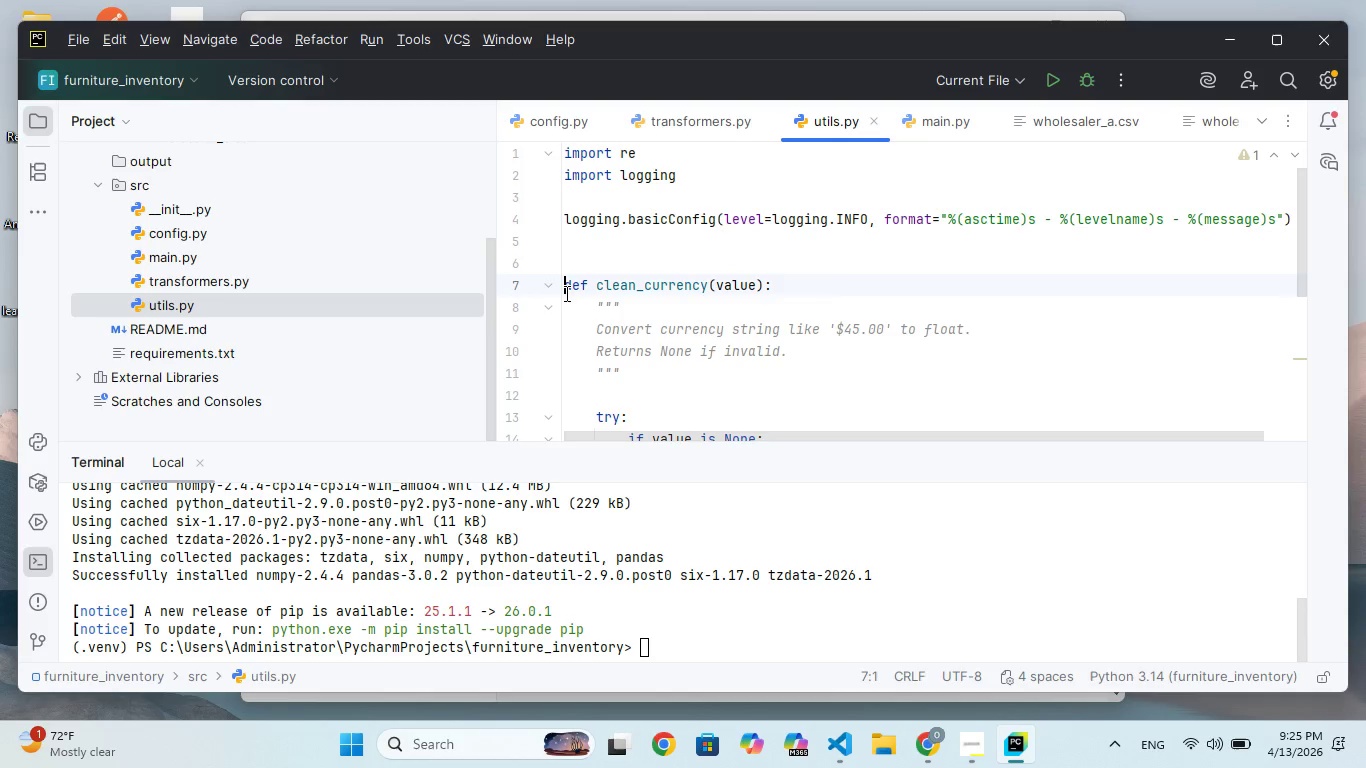 
left_click([567, 300])
 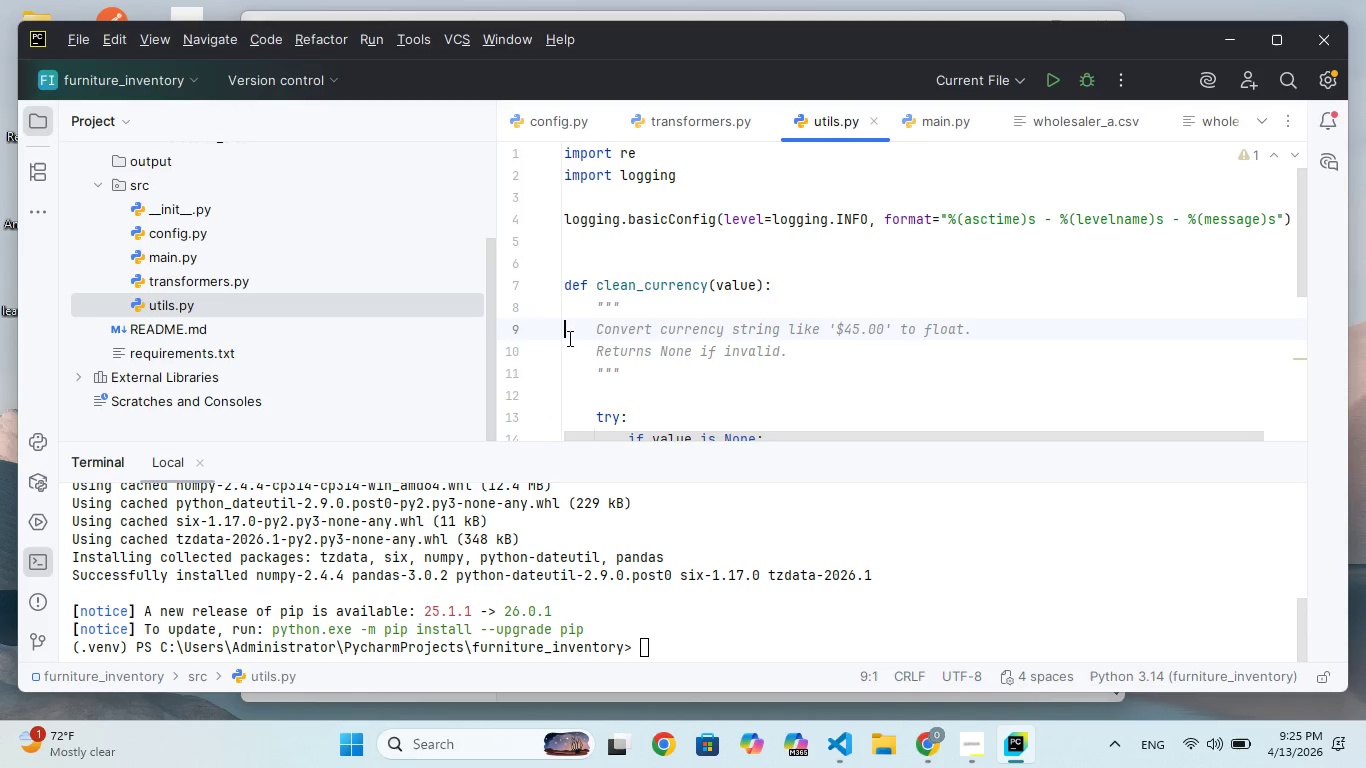 
left_click([568, 346])
 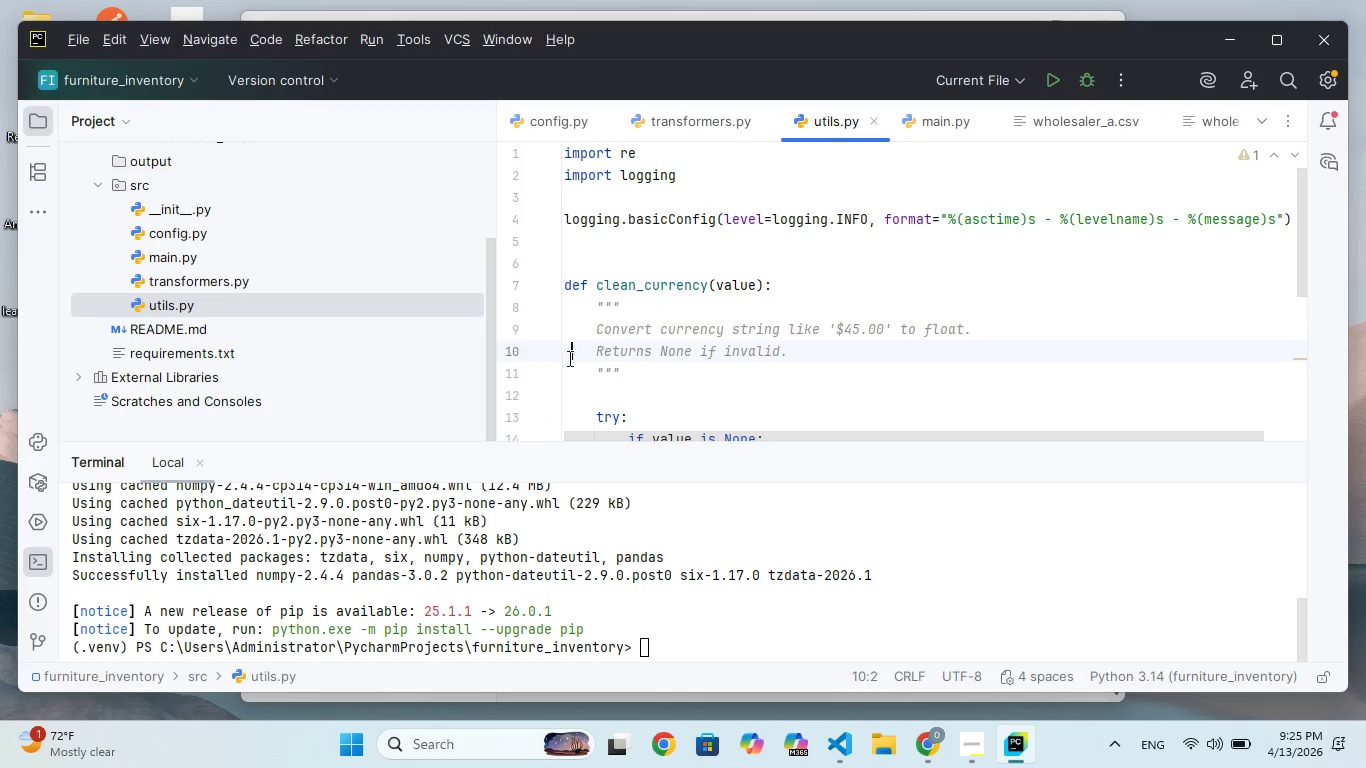 
left_click([568, 359])
 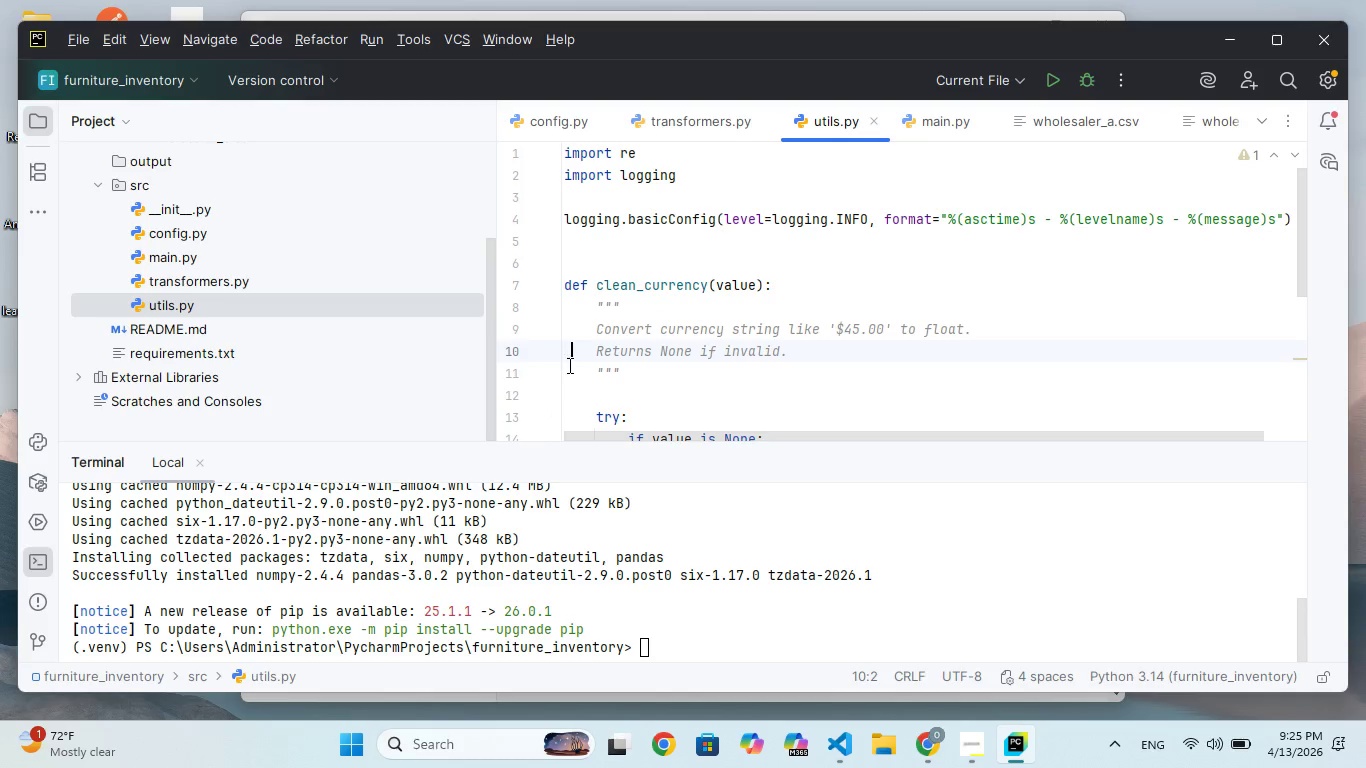 
left_click([568, 365])
 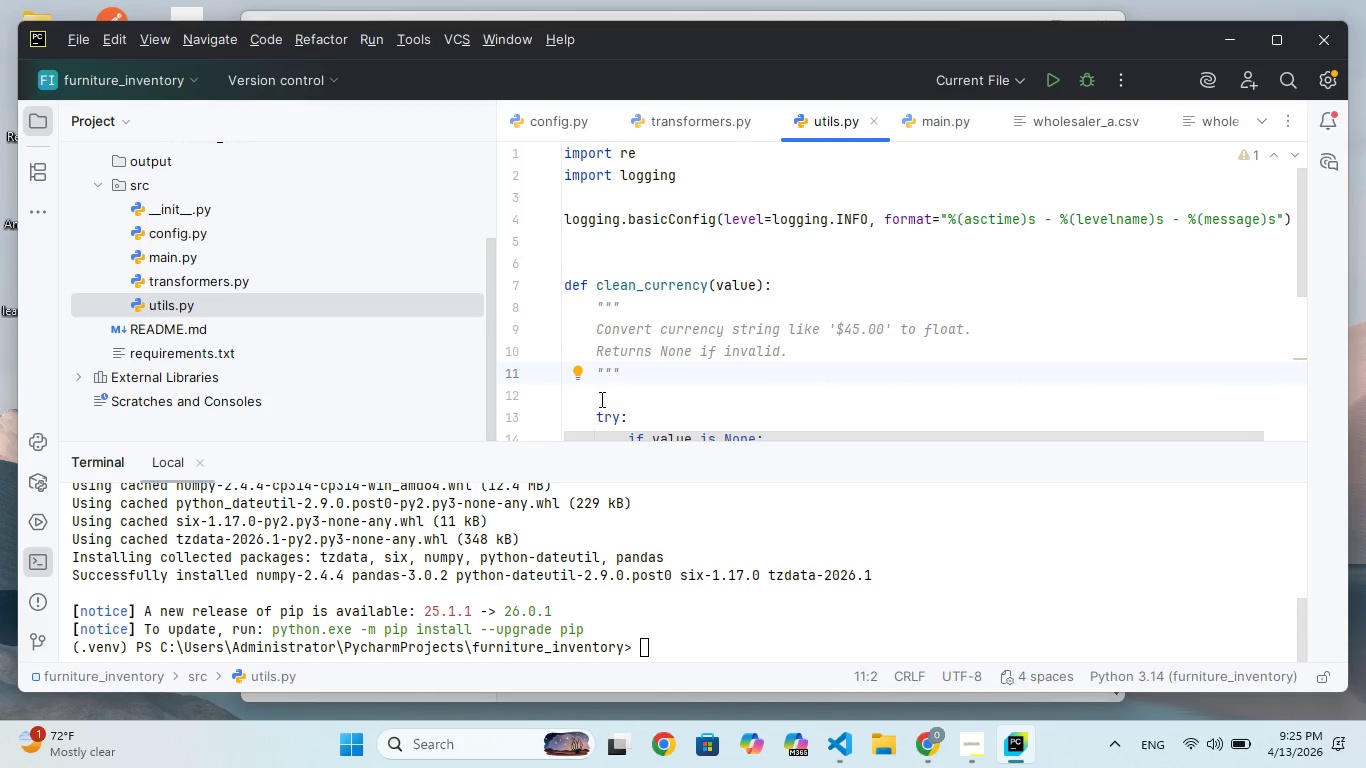 
left_click([577, 392])
 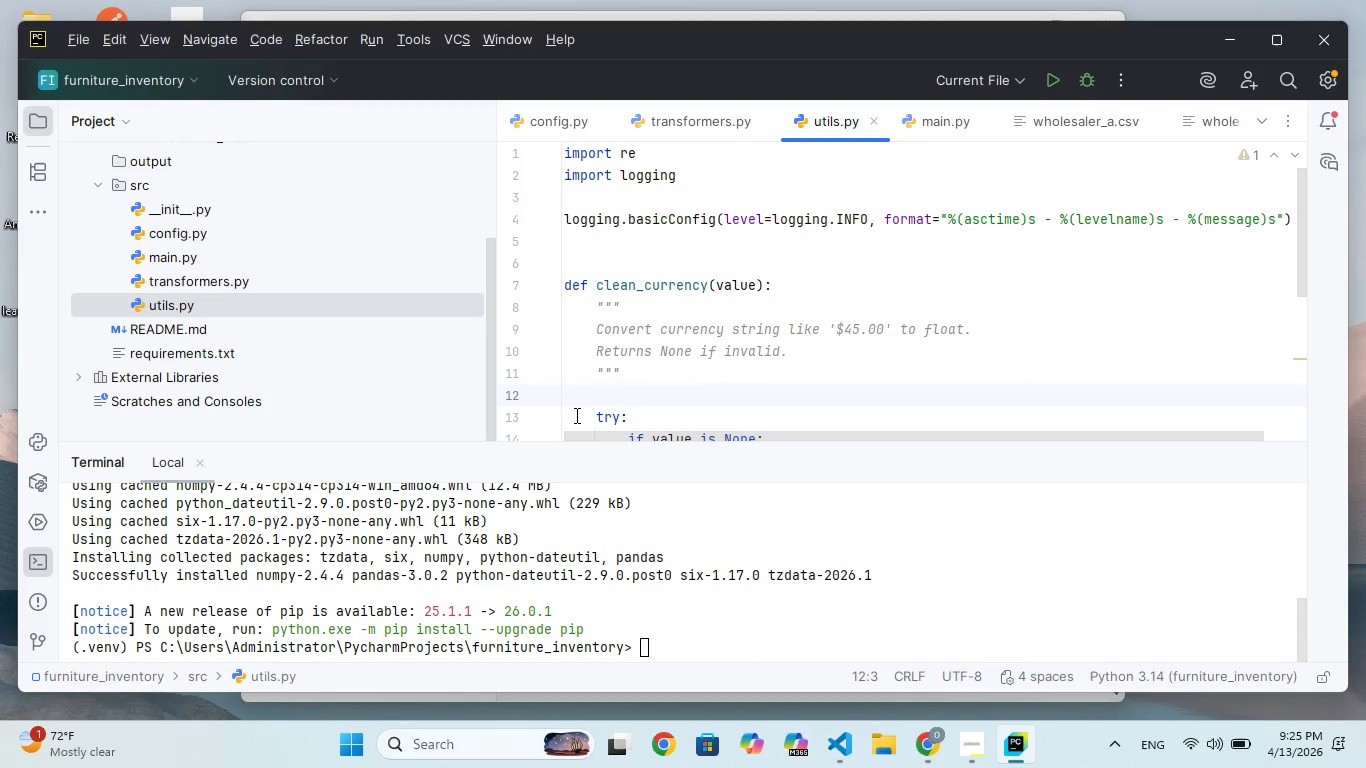 
left_click([575, 415])
 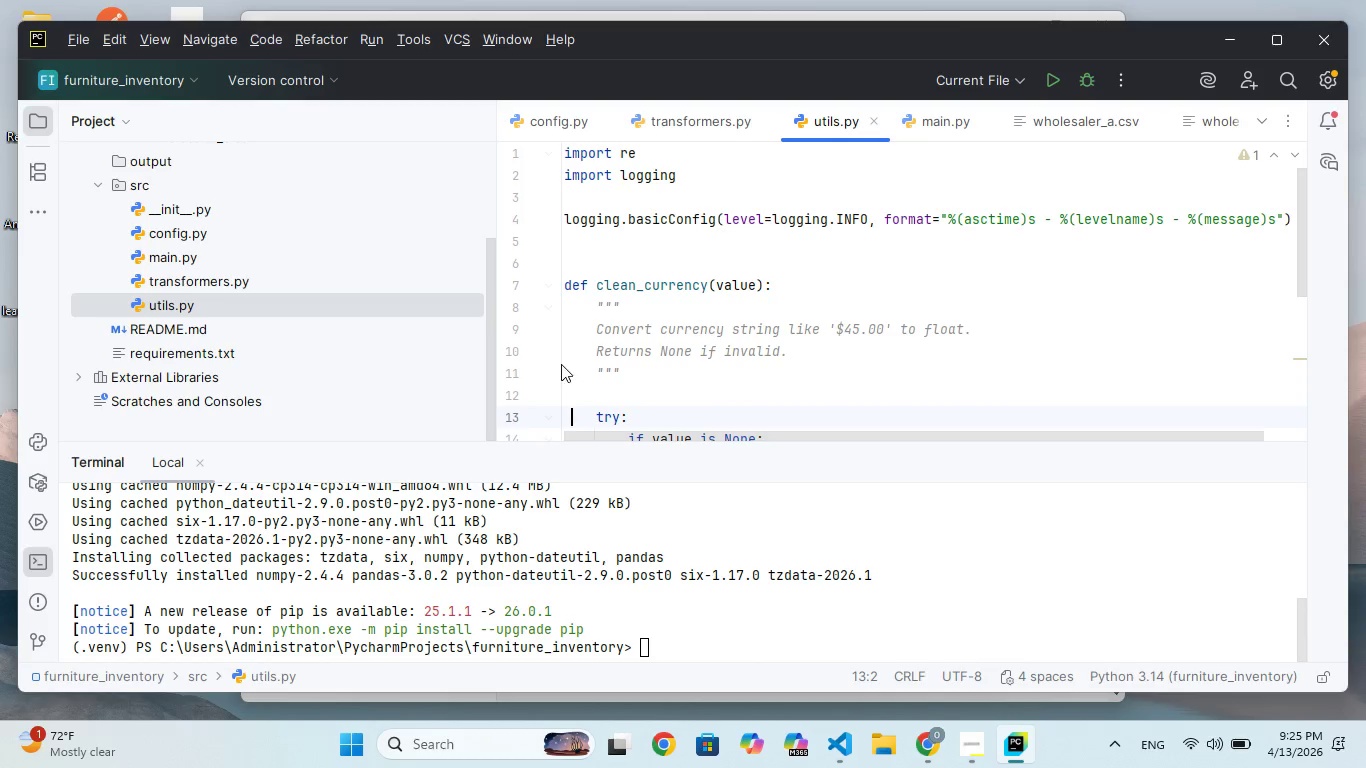 
left_click([561, 362])
 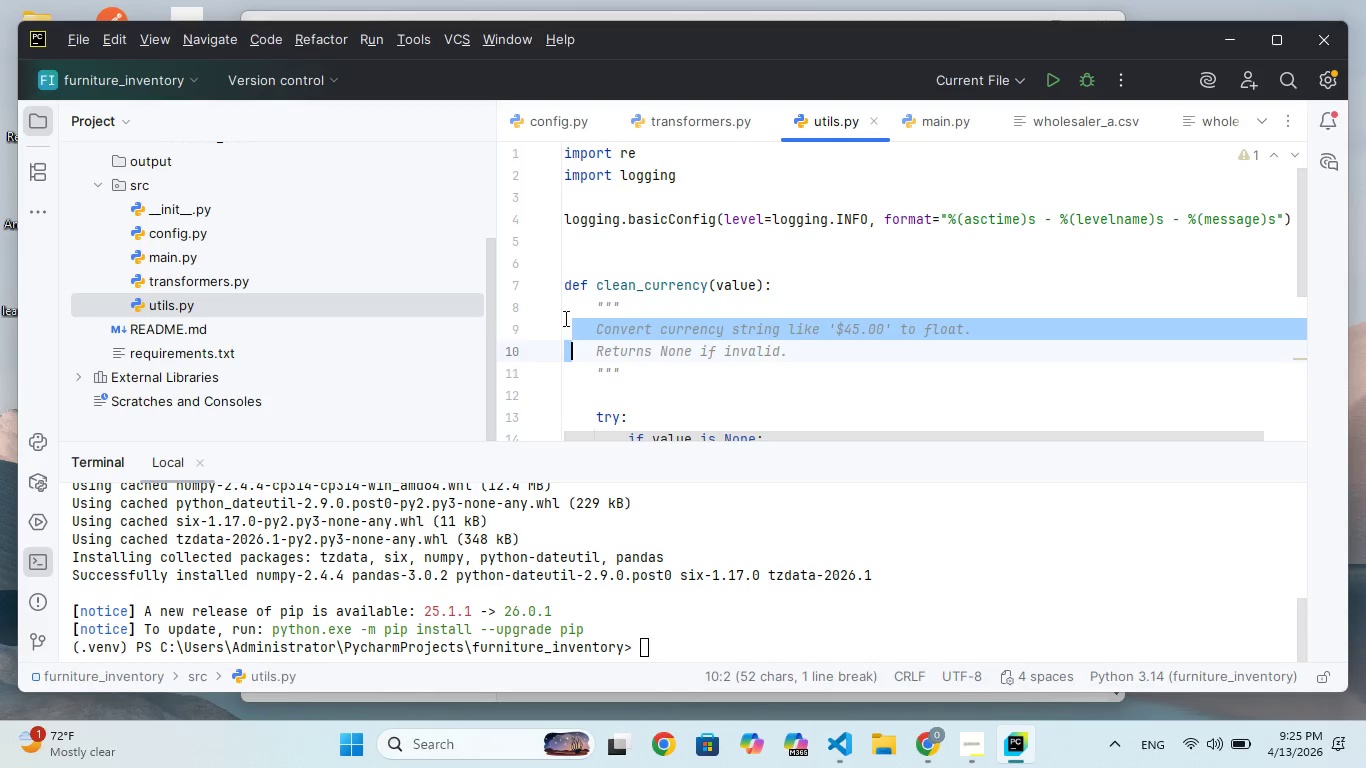 
left_click([564, 310])
 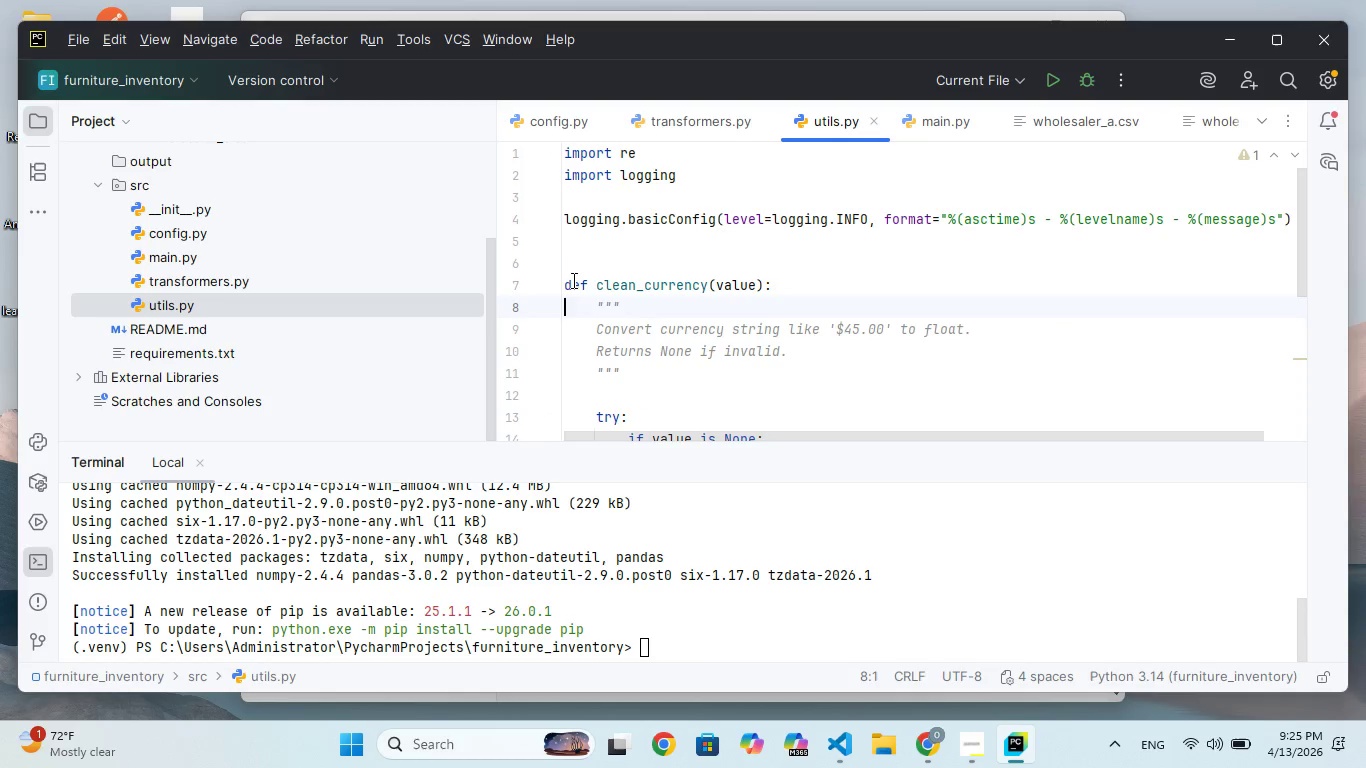 
left_click([572, 277])
 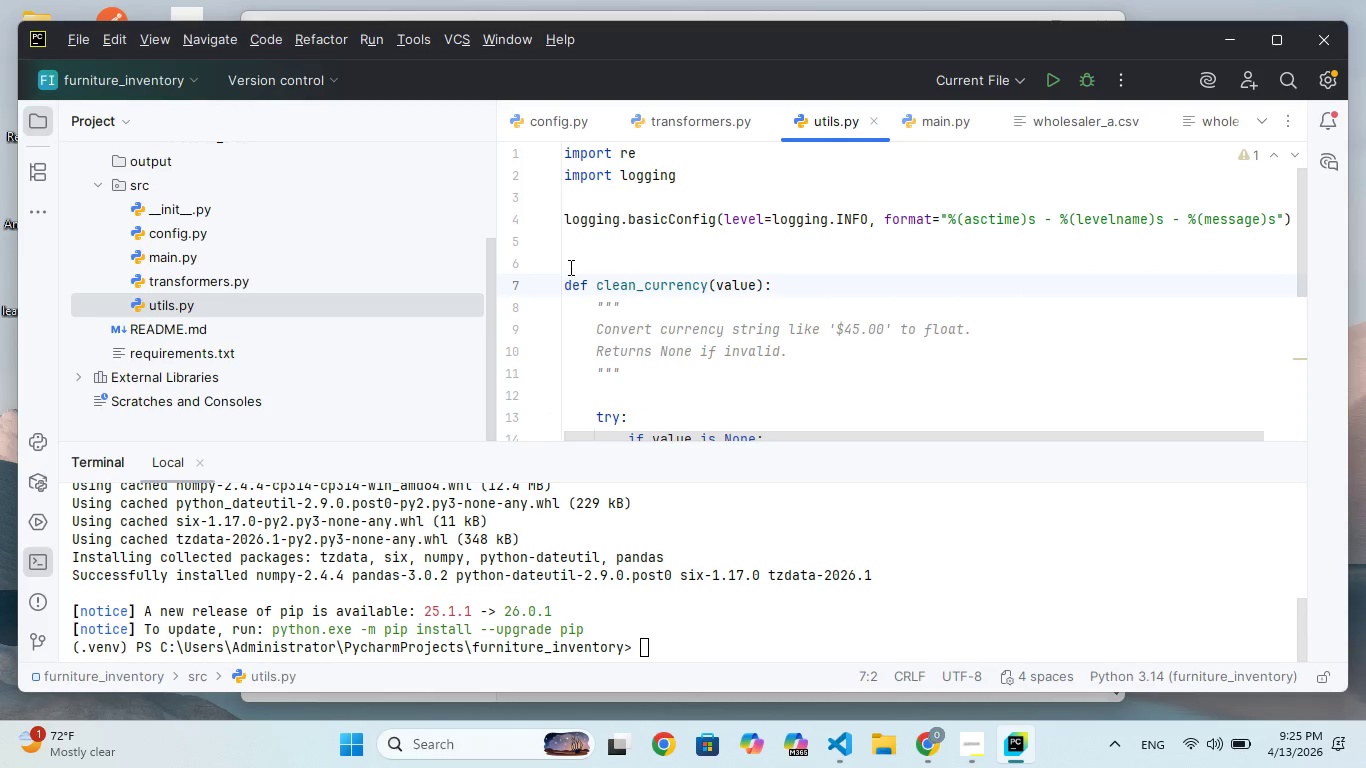 
left_click([569, 267])
 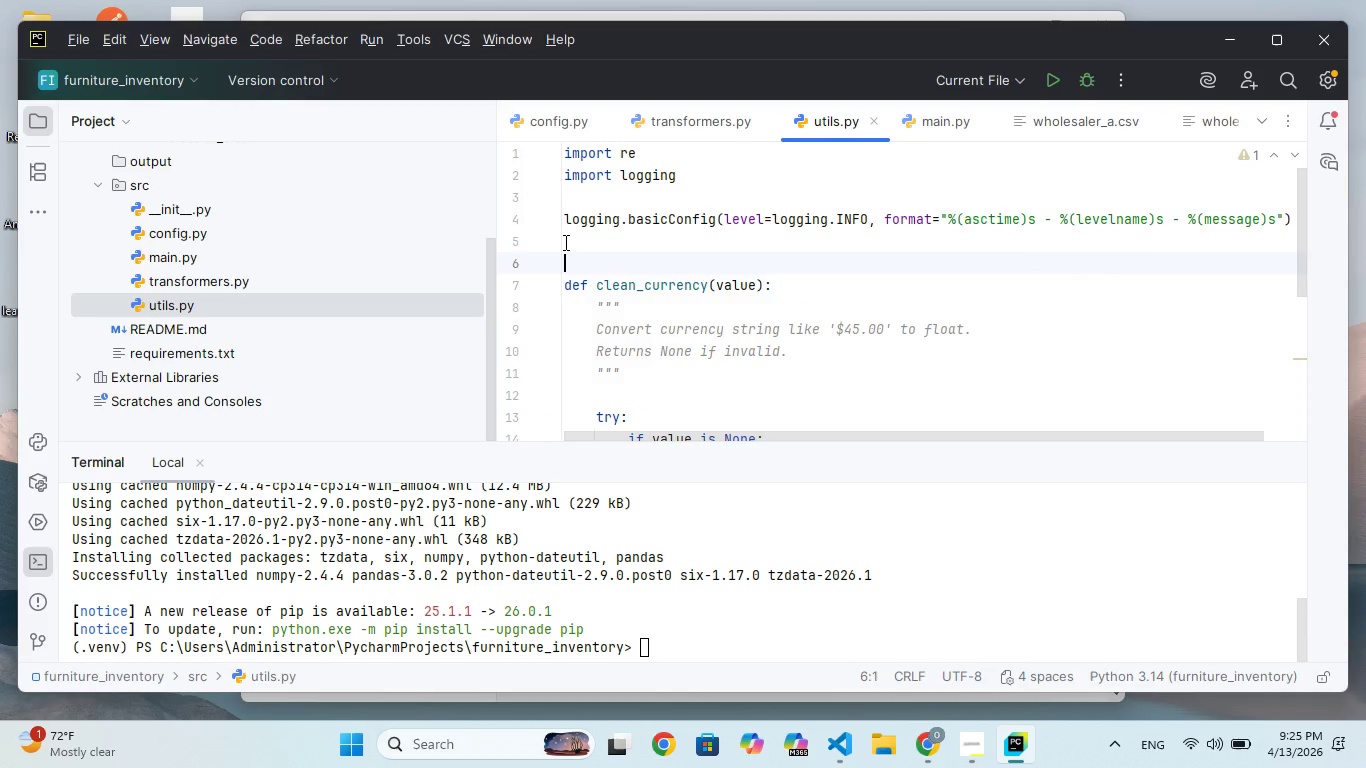 
left_click([564, 242])
 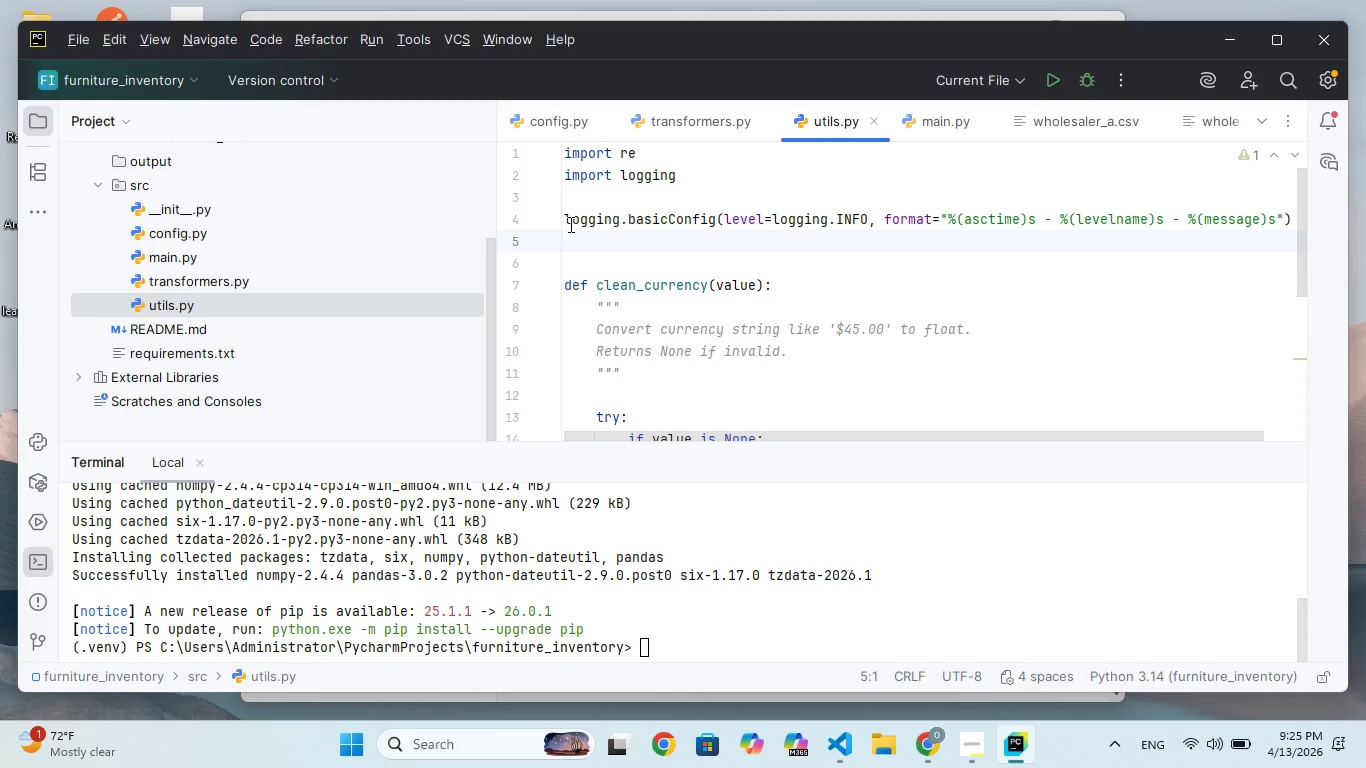 
left_click([566, 223])
 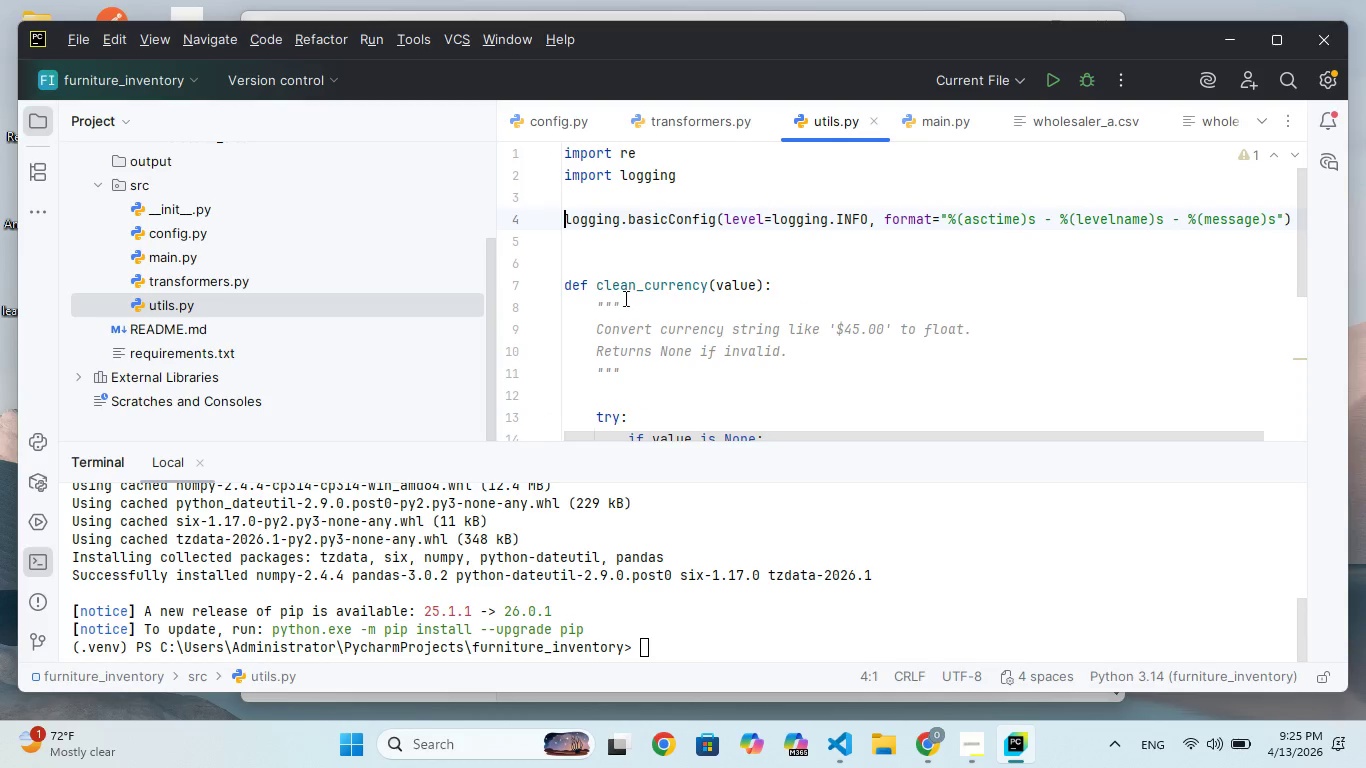 
scroll: coordinate [631, 269], scroll_direction: down, amount: 155.0
 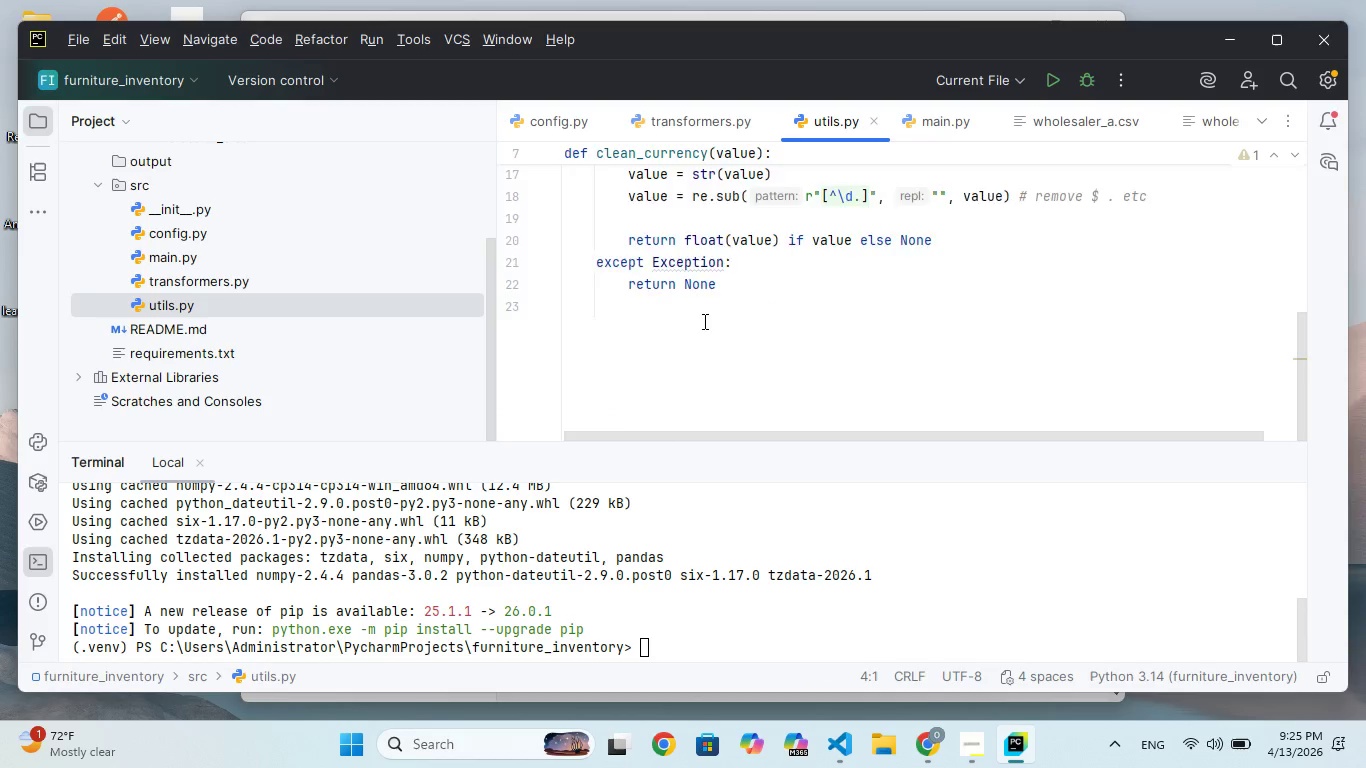 
scroll: coordinate [703, 321], scroll_direction: up, amount: 17.0
 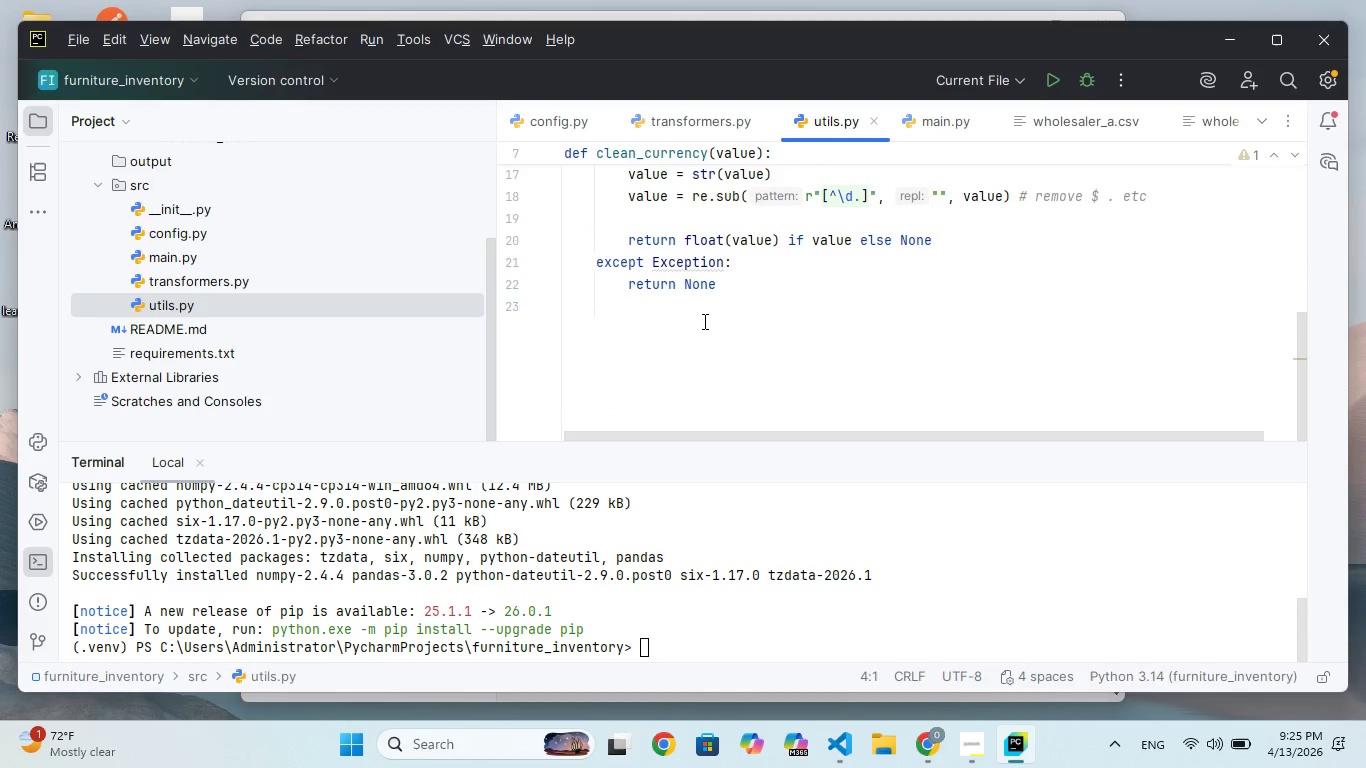 
wait(7.52)
 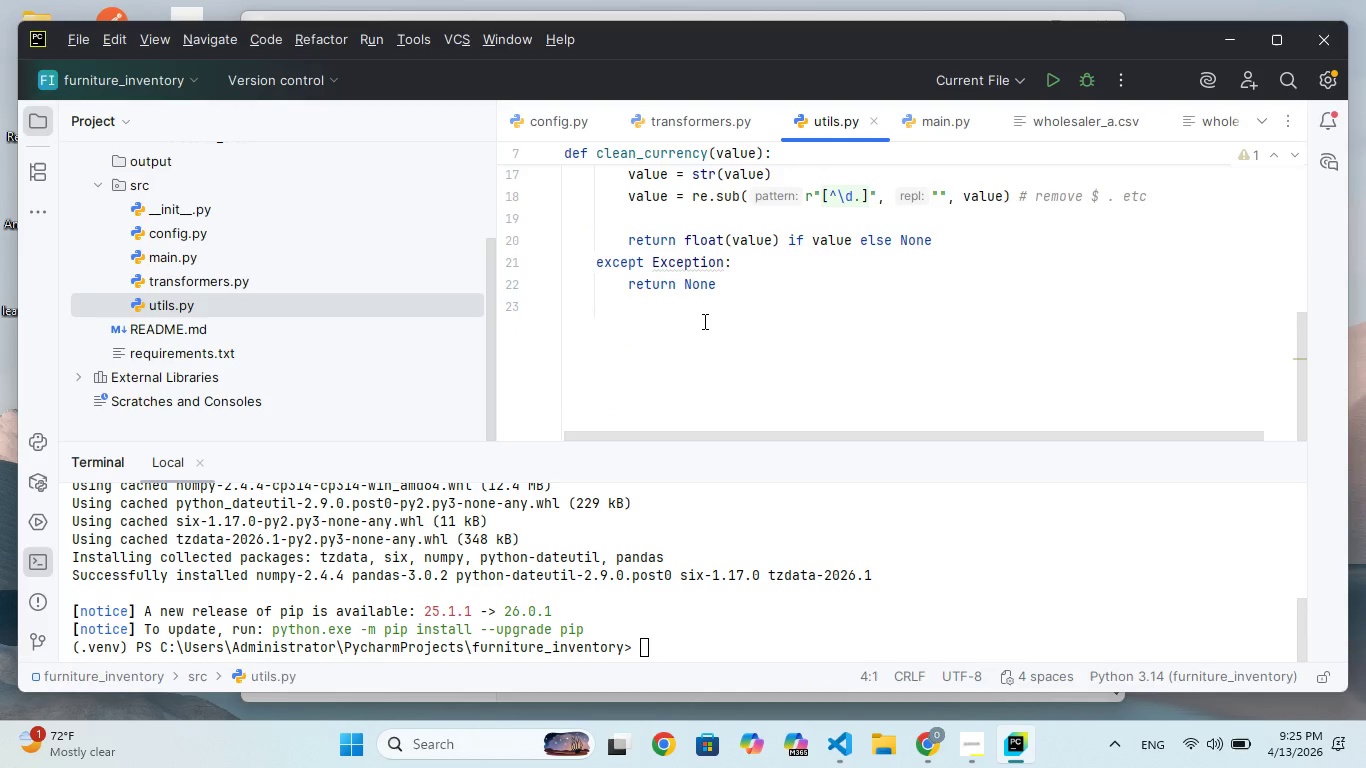 
double_click([255, 280])
 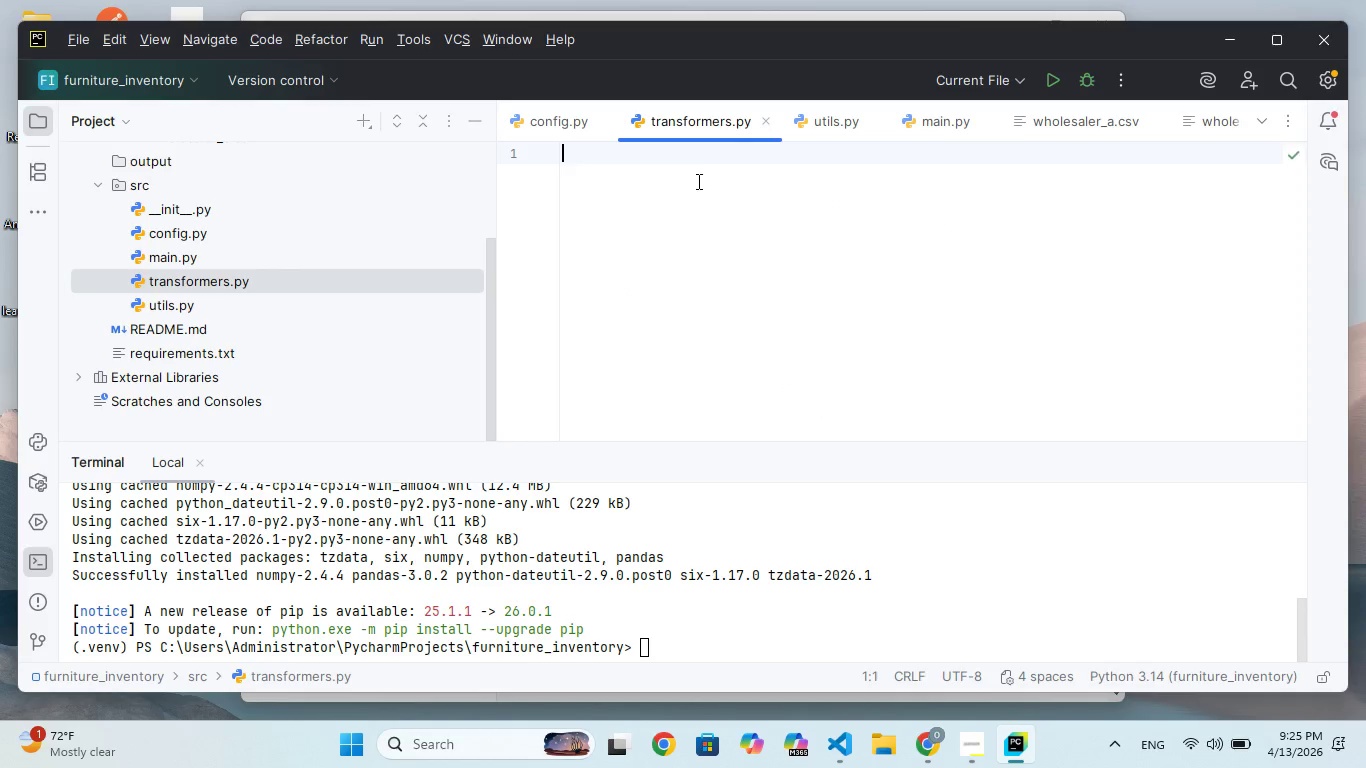 
left_click([699, 175])
 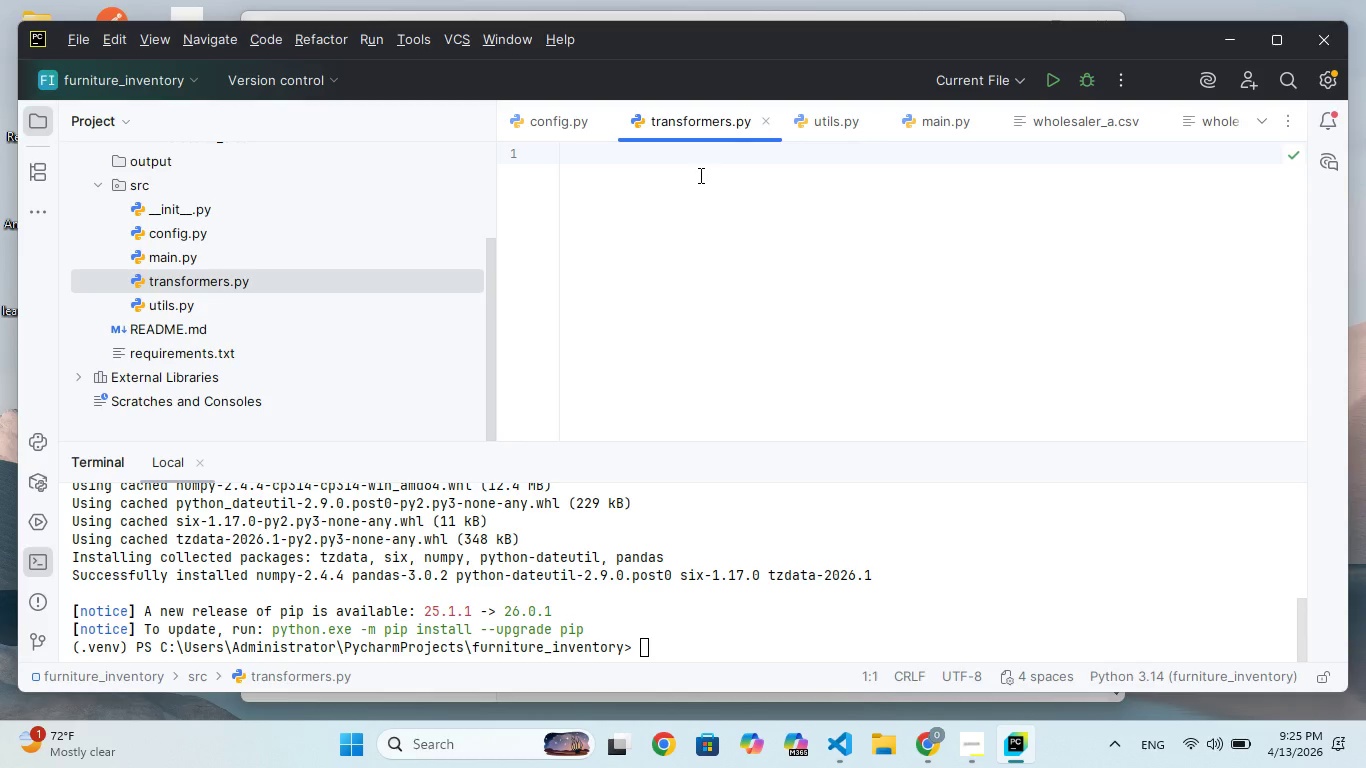 
wait(6.97)
 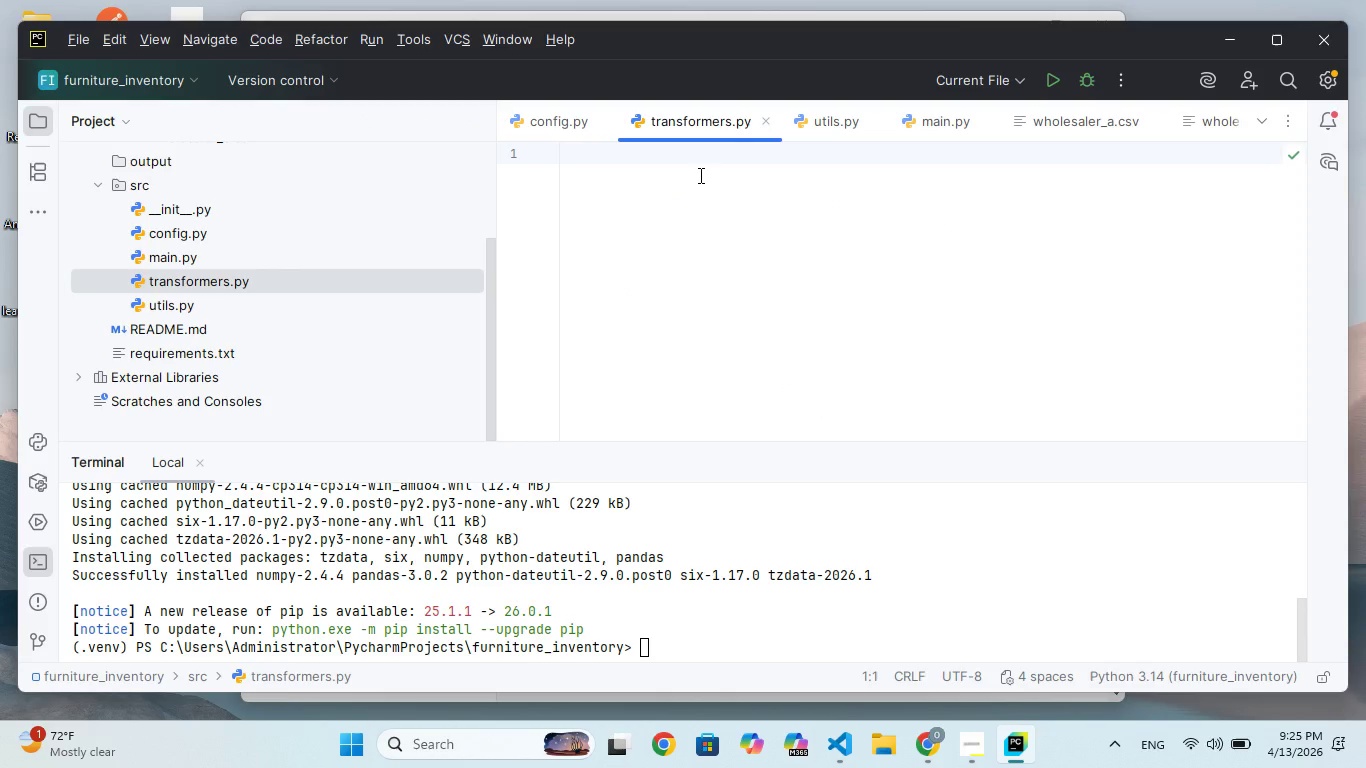 
type(imort pands frm)
key(Backspace)
key(Backspace)
key(Backspace)
key(Backspace)
type(as d)
 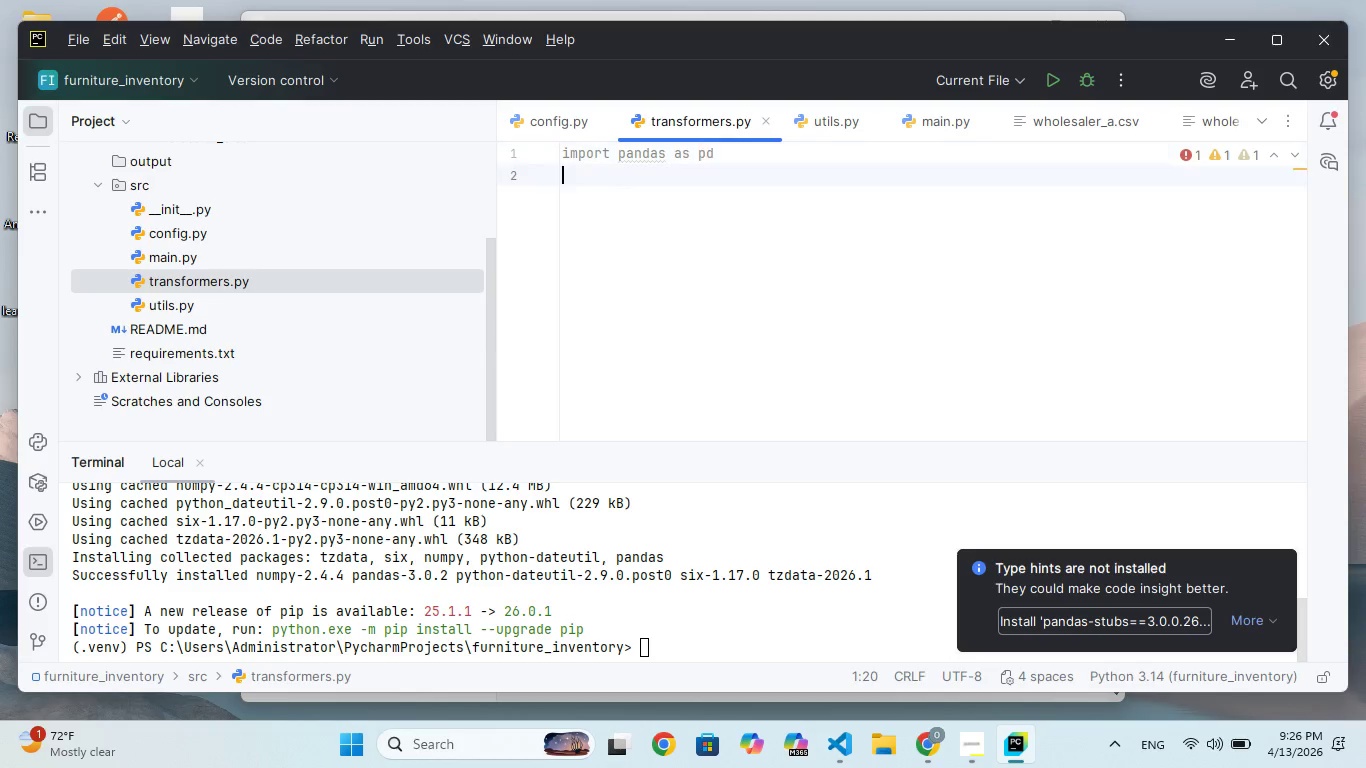 
hold_key(key=P, duration=0.33)
 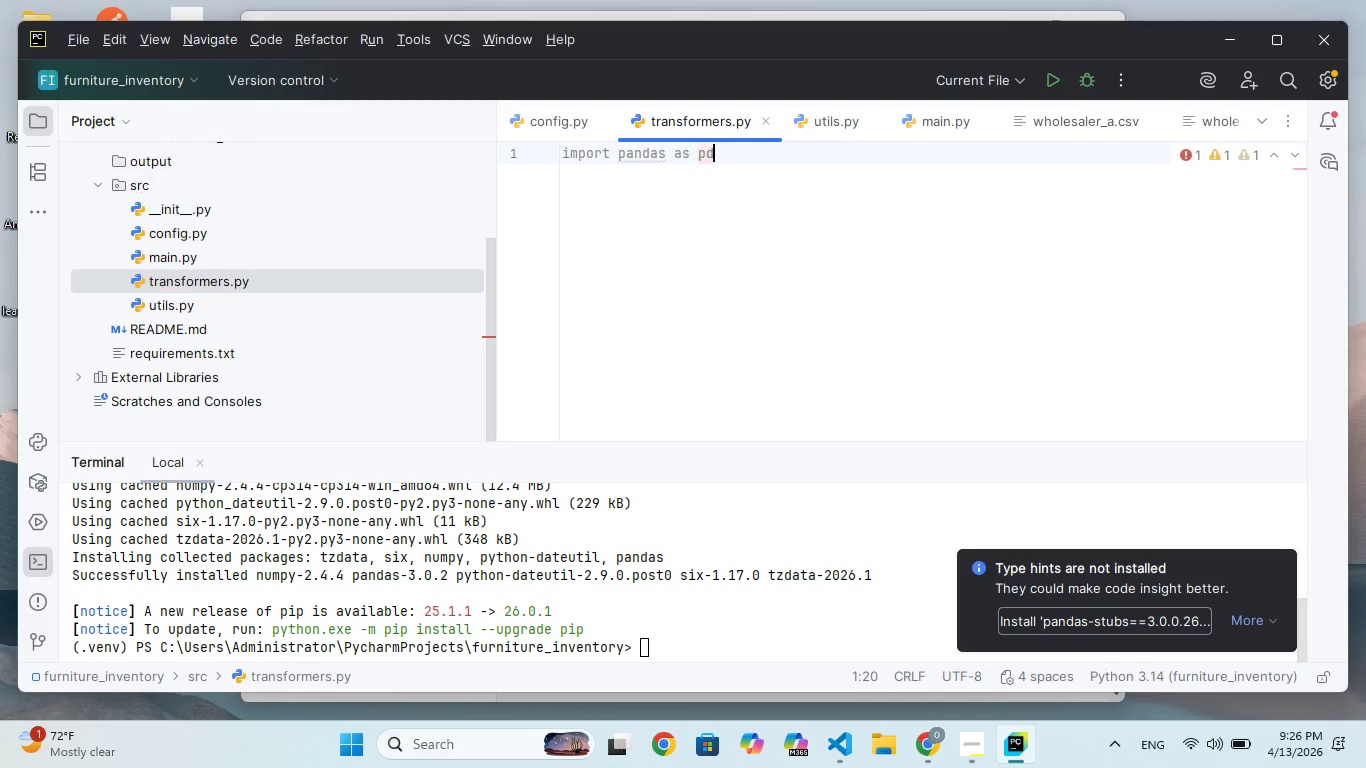 
key(Enter)
 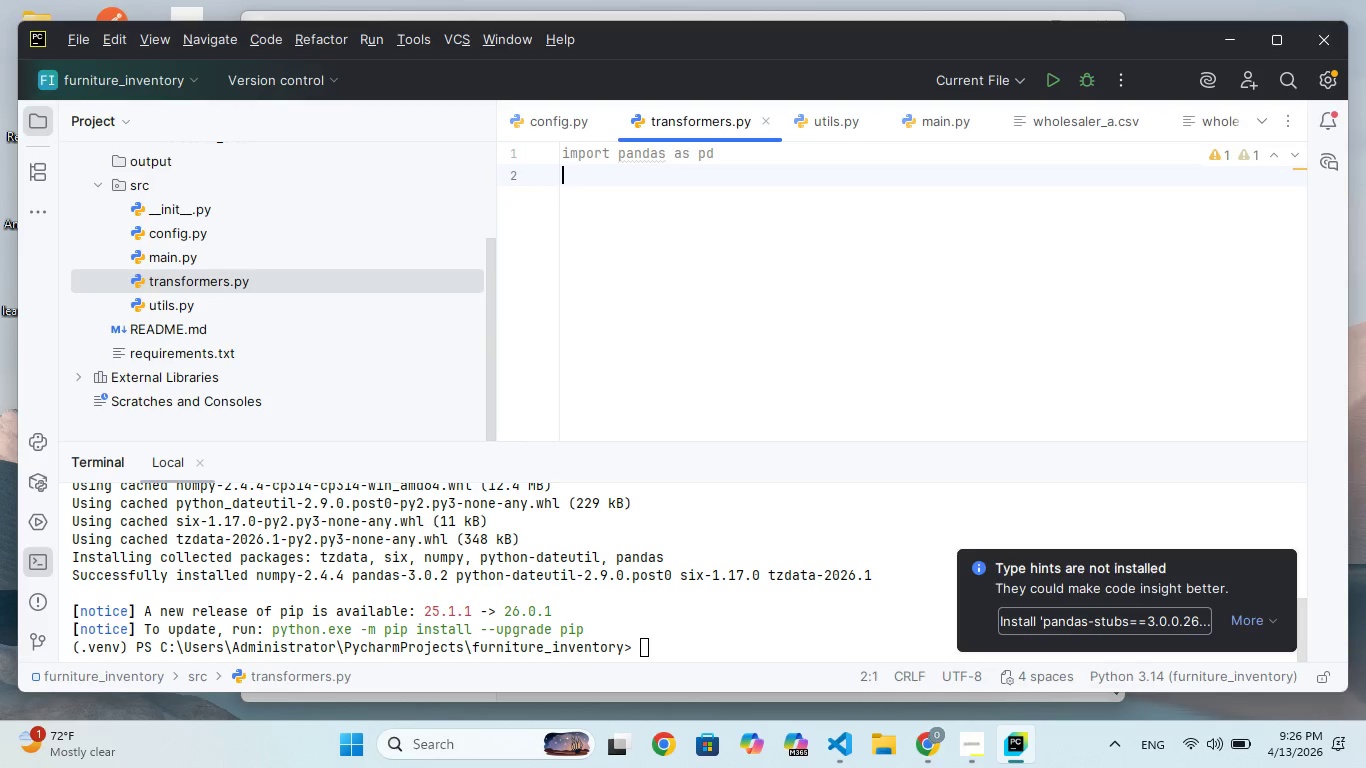 
type(from utils import clen_curreny)
 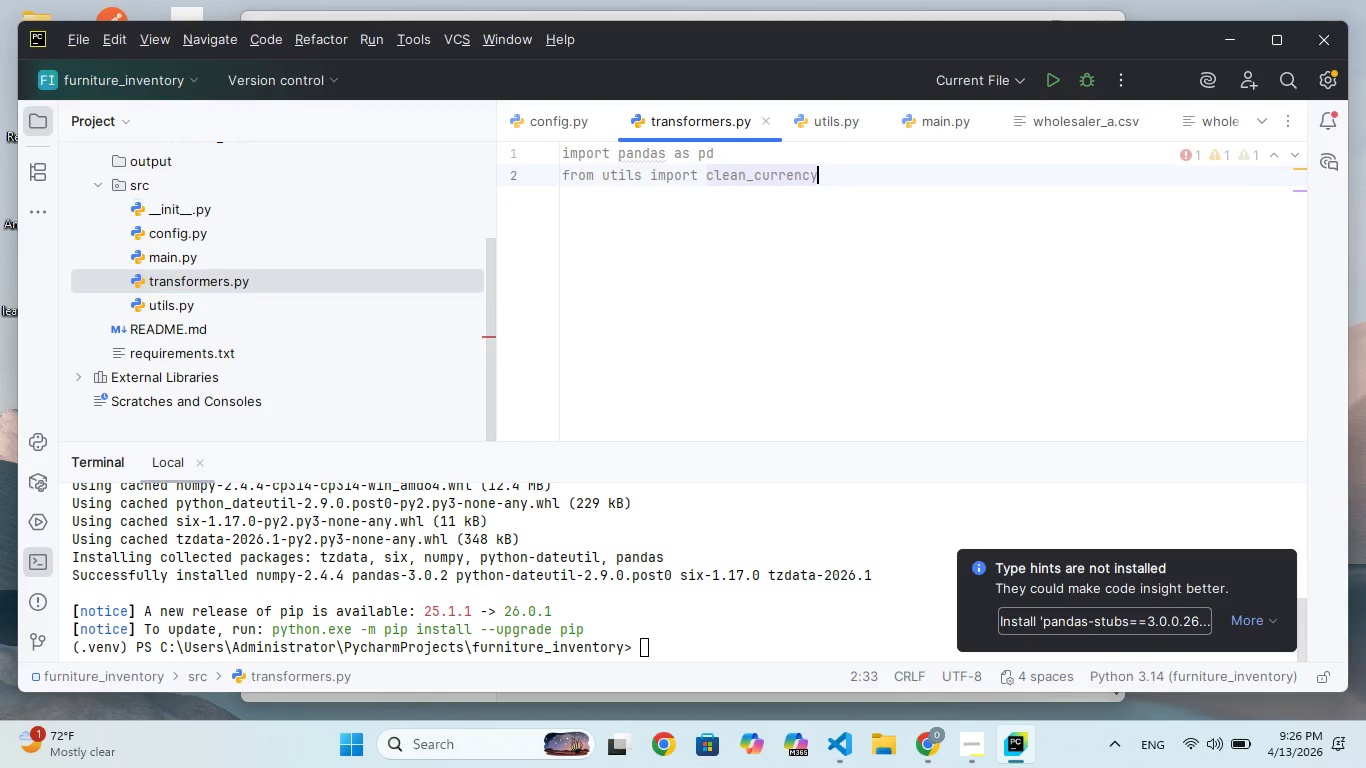 
hold_key(key=A, duration=0.31)
 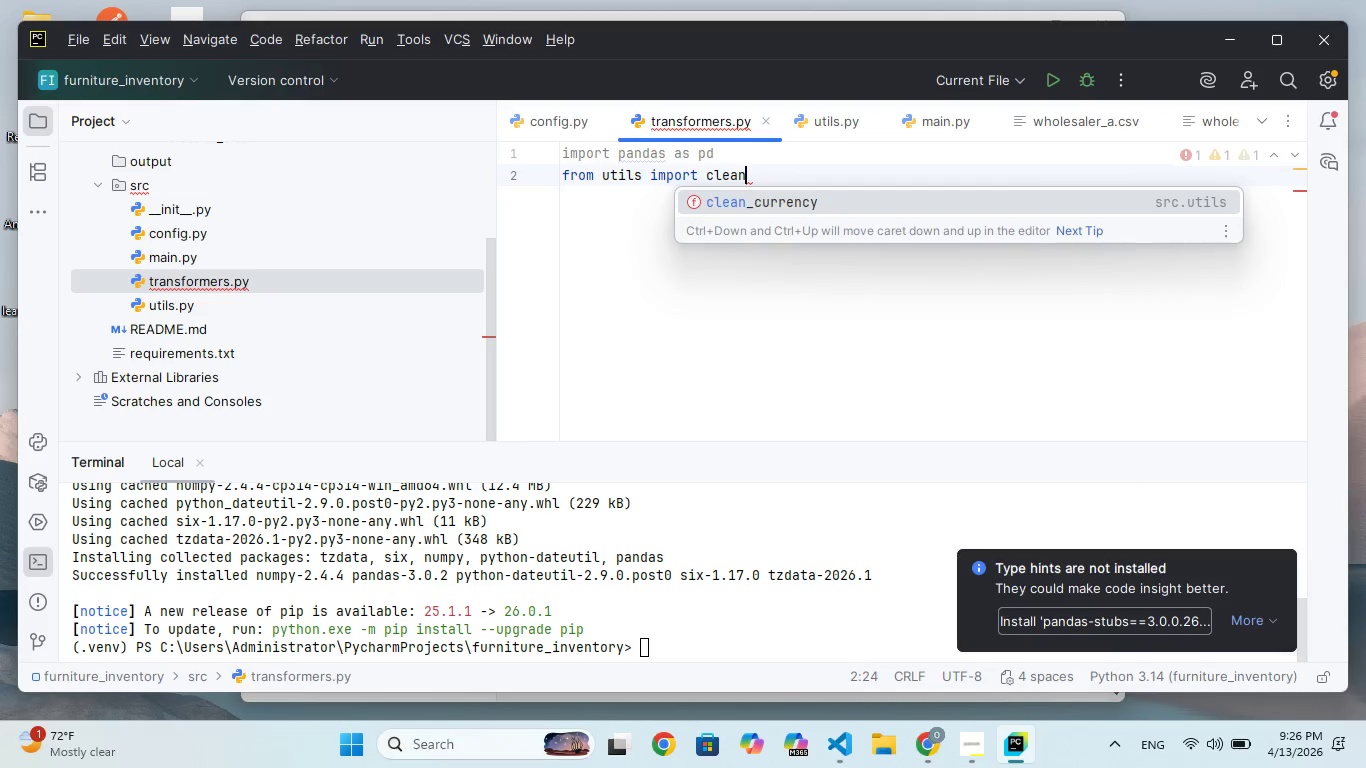 
hold_key(key=C, duration=0.31)
 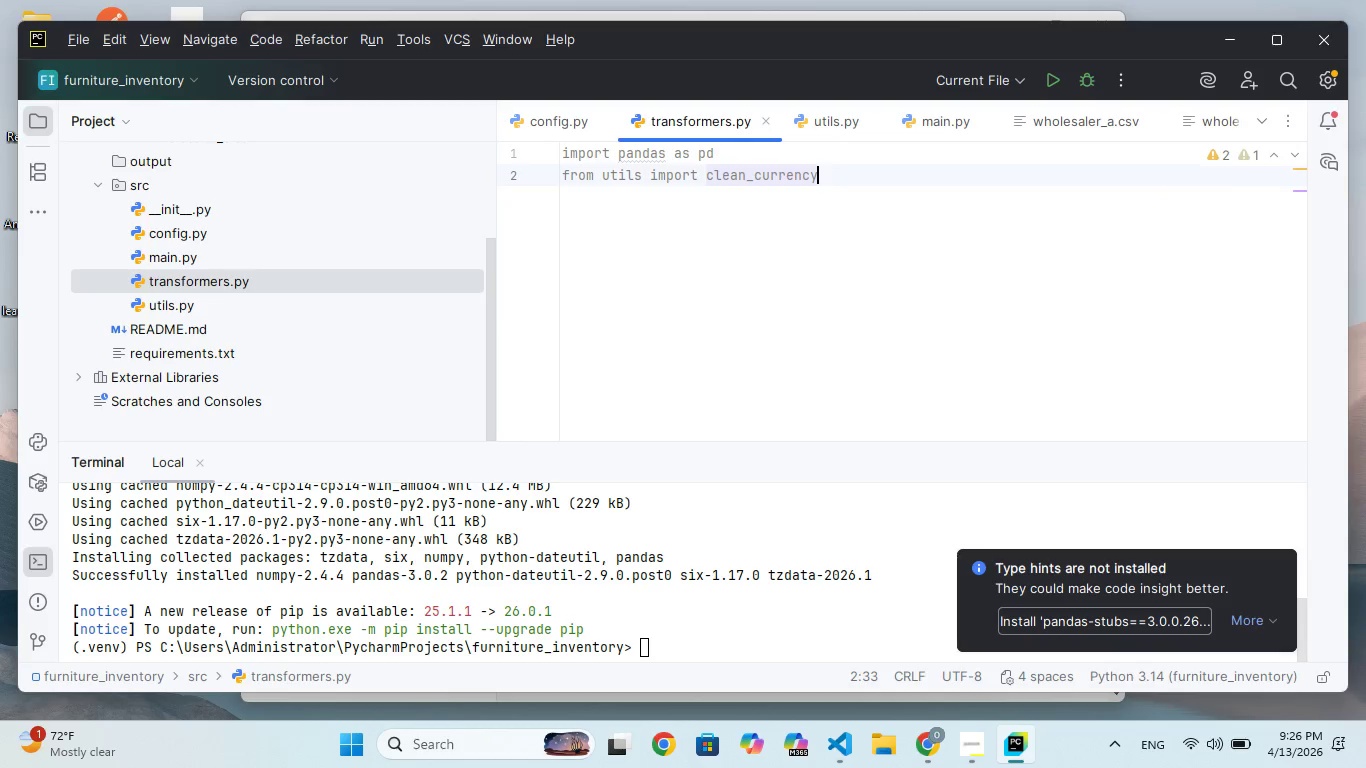 
key(Enter)
 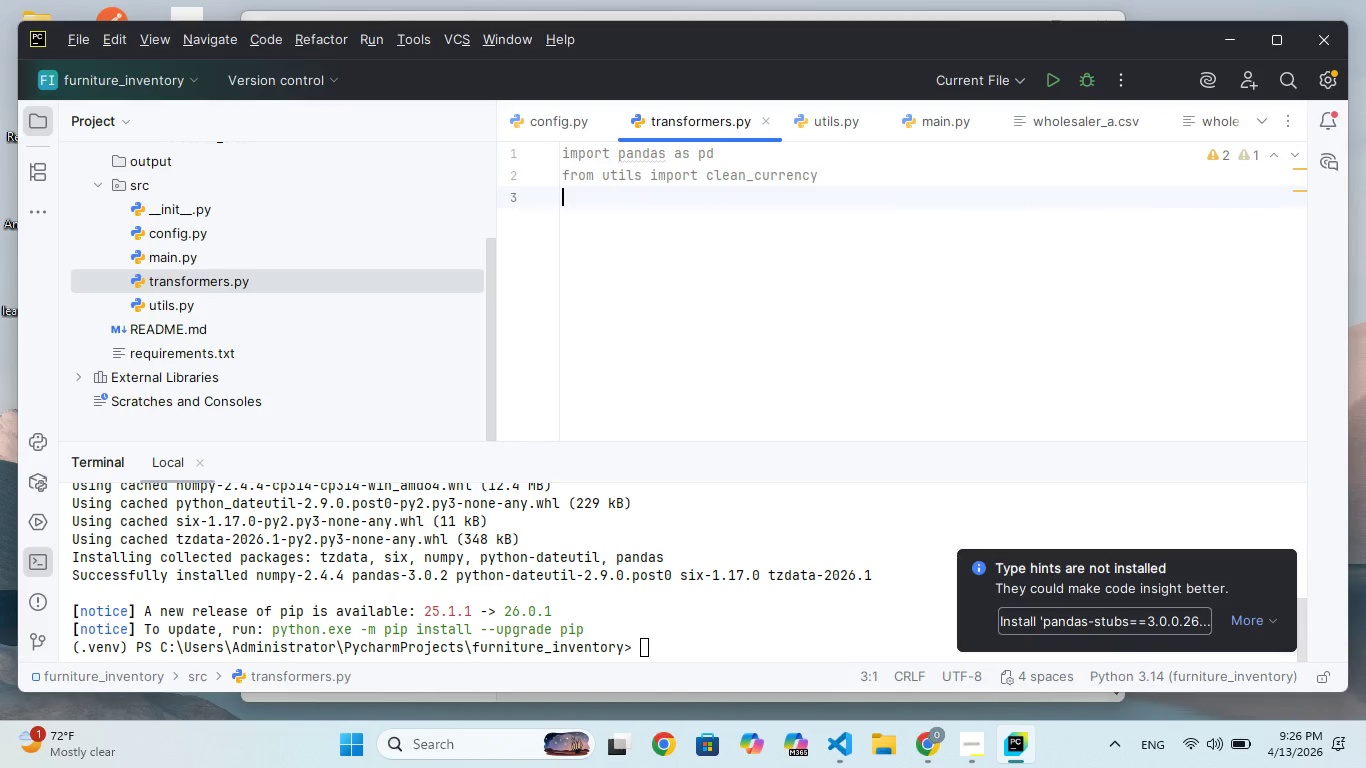 
key(Enter)
 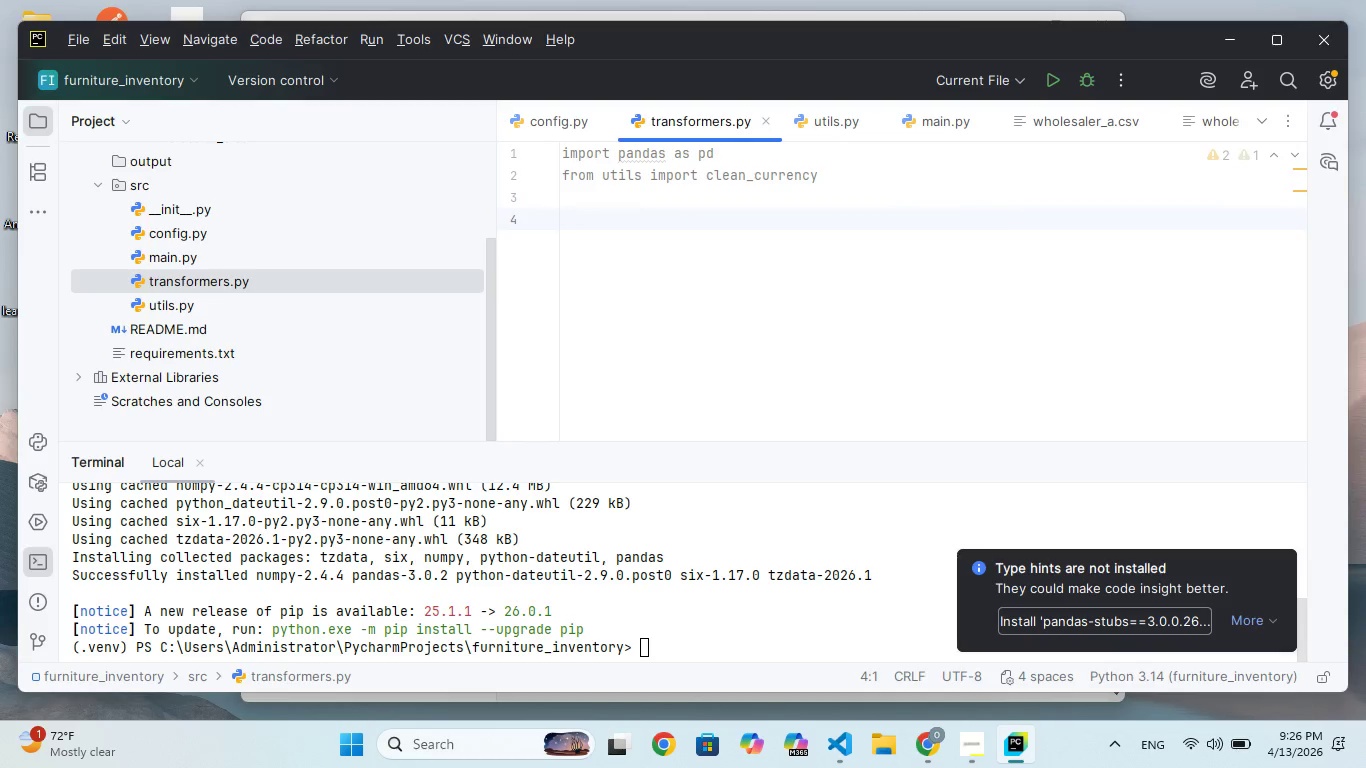 
key(Enter)
 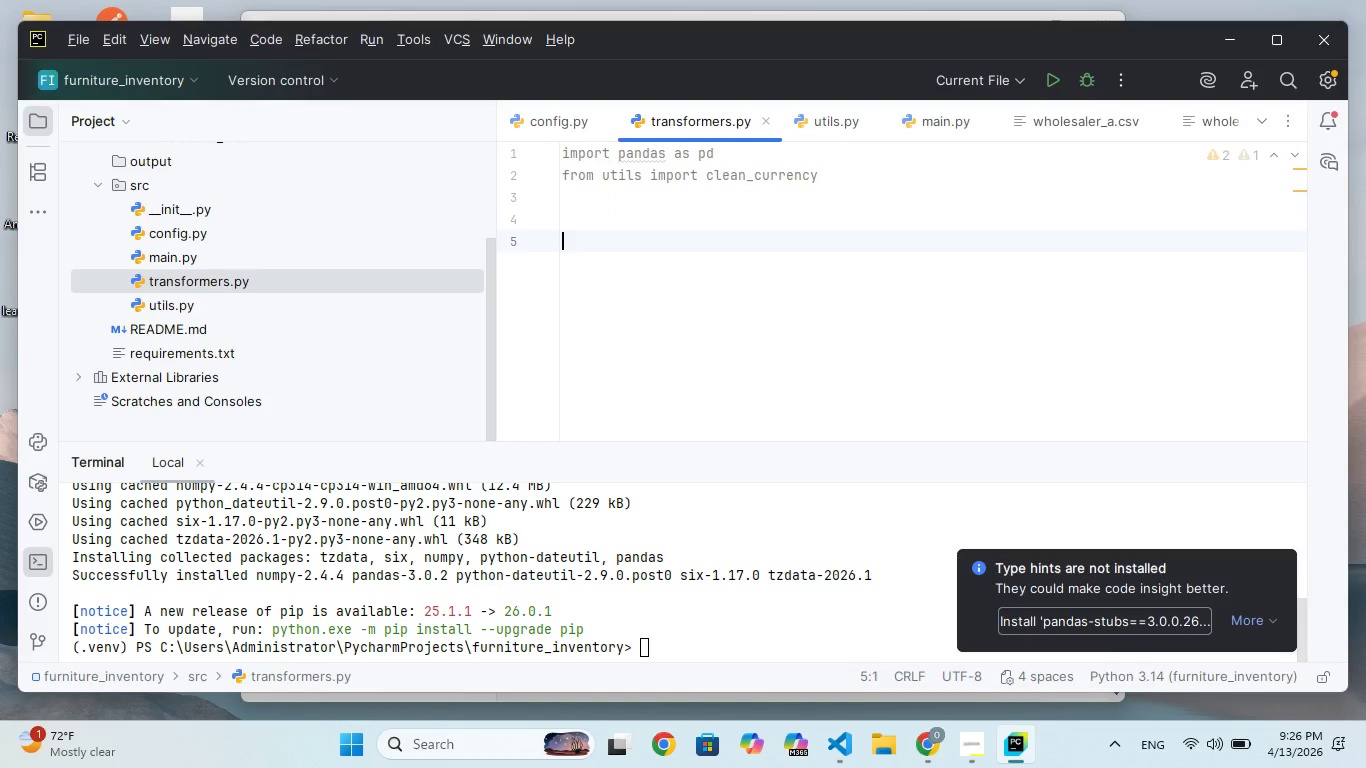 
type(def process_wholesaer)
 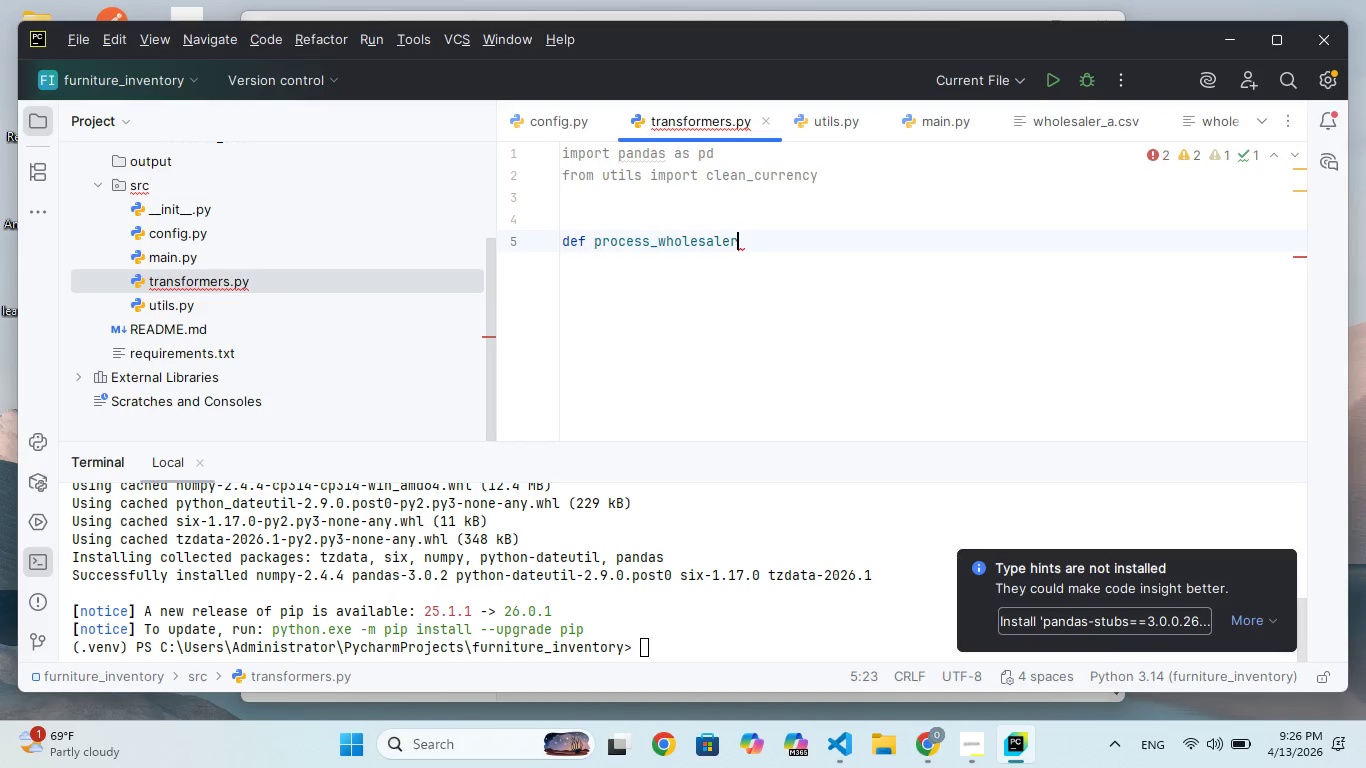 
wait(5.42)
 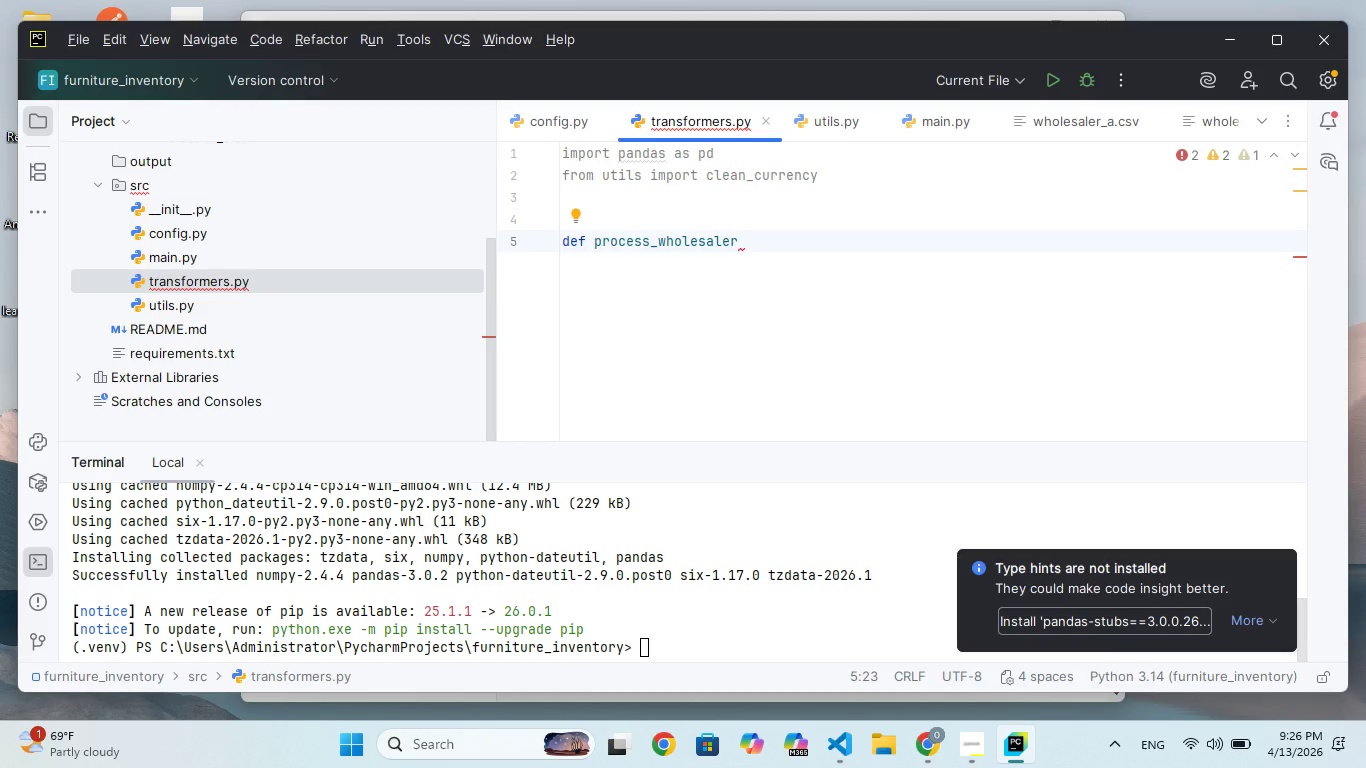 
type(_a(file_path)
 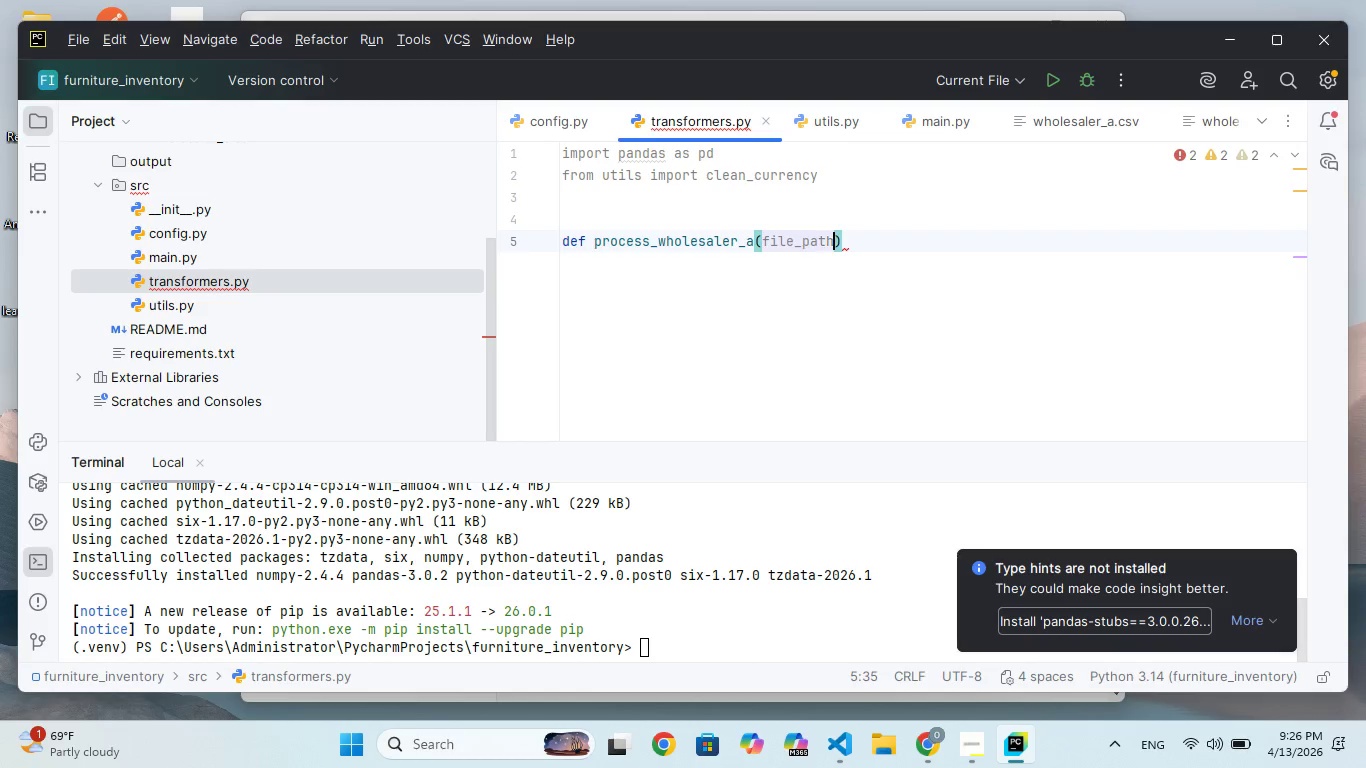 
key(ArrowRight)
 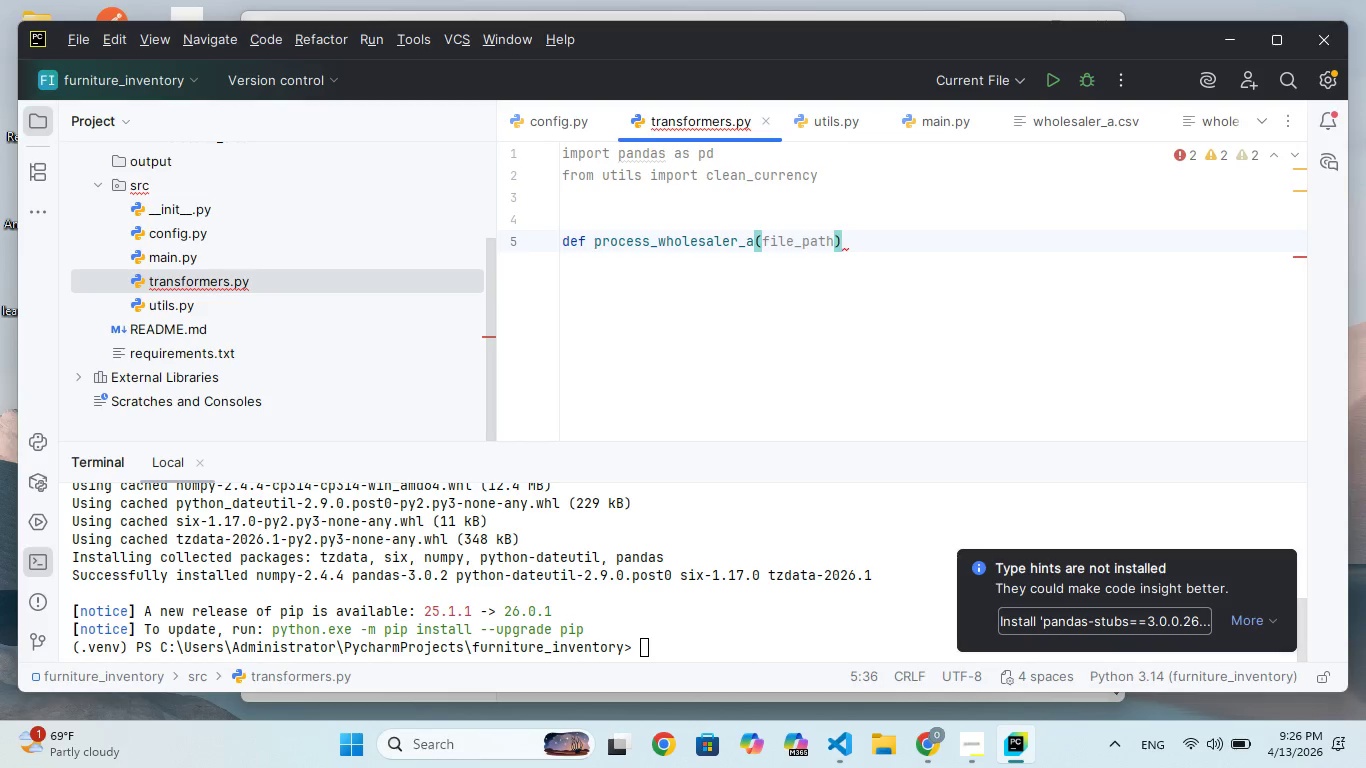 
key(Shift+Semicolon)
 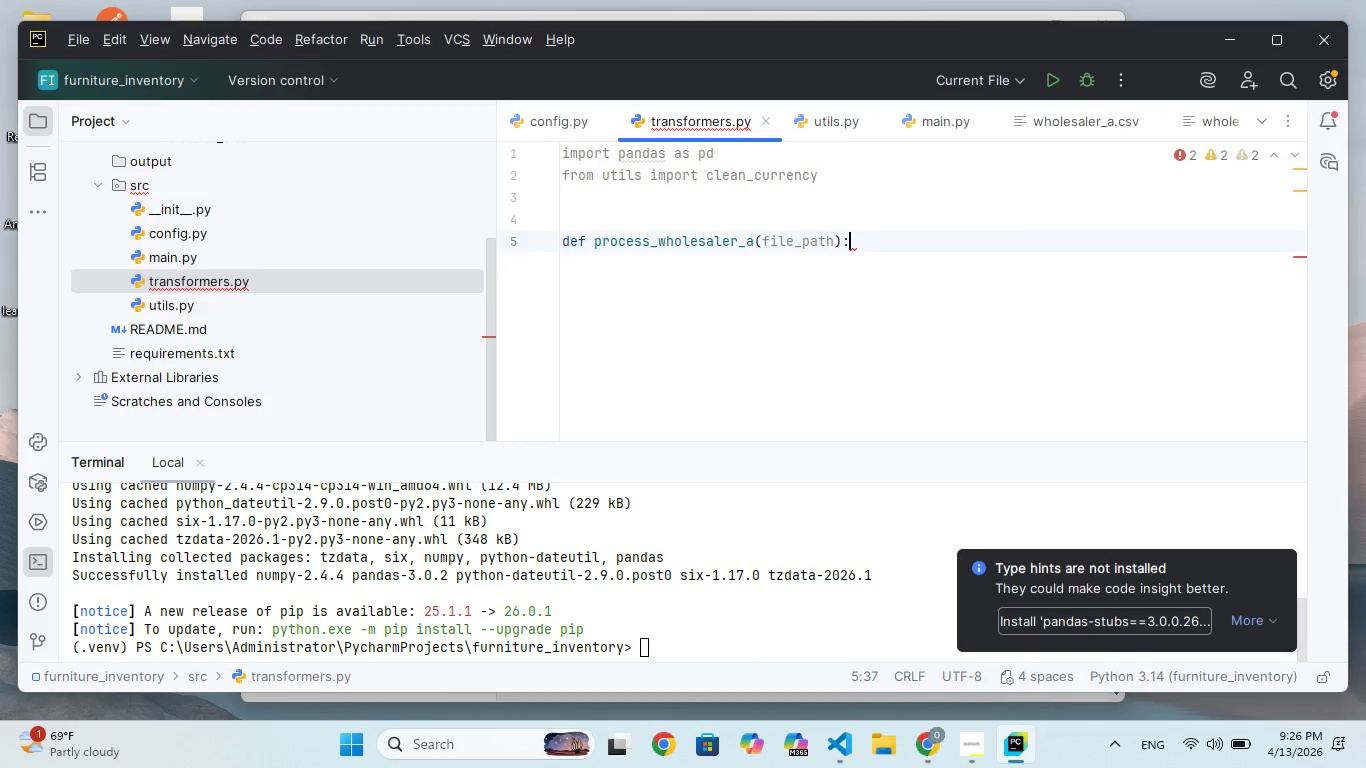 
key(Enter)
 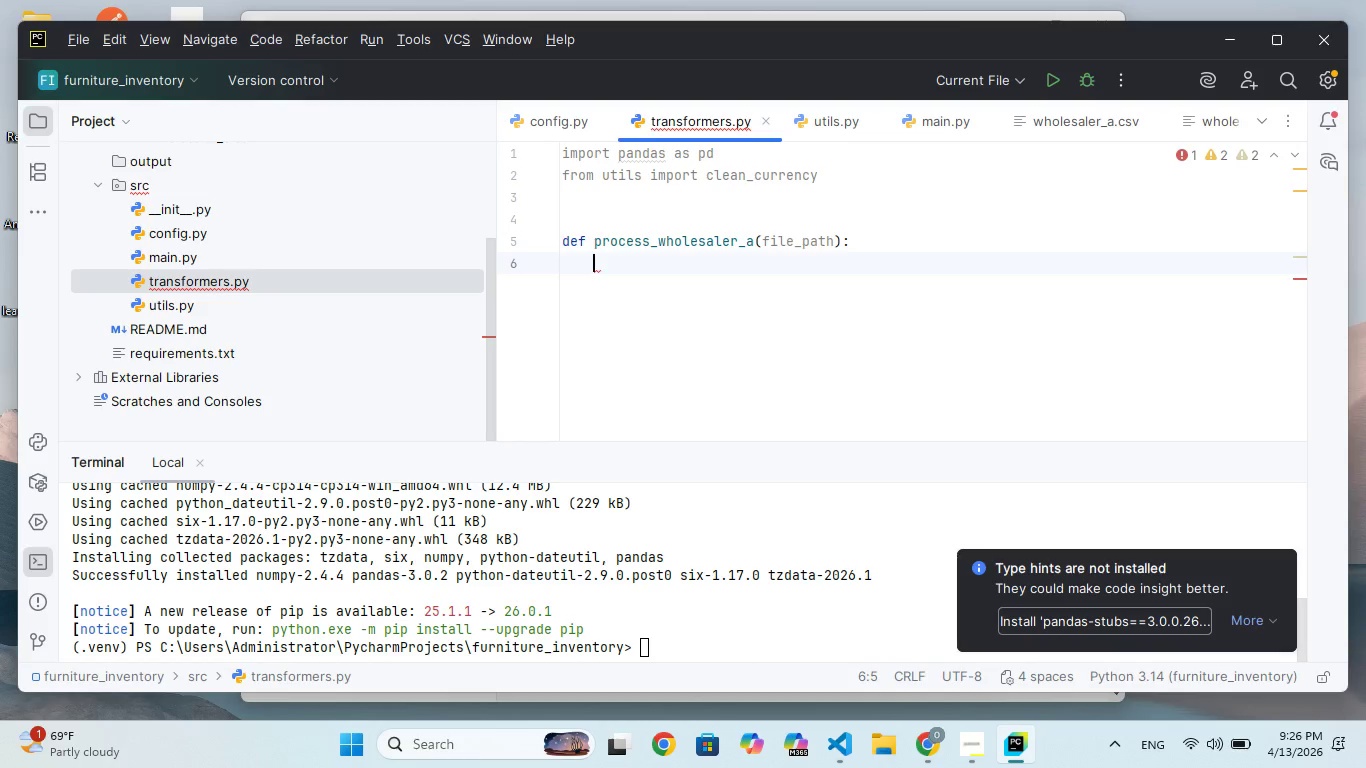 
type(df = pd.read_csv(filre_path)
 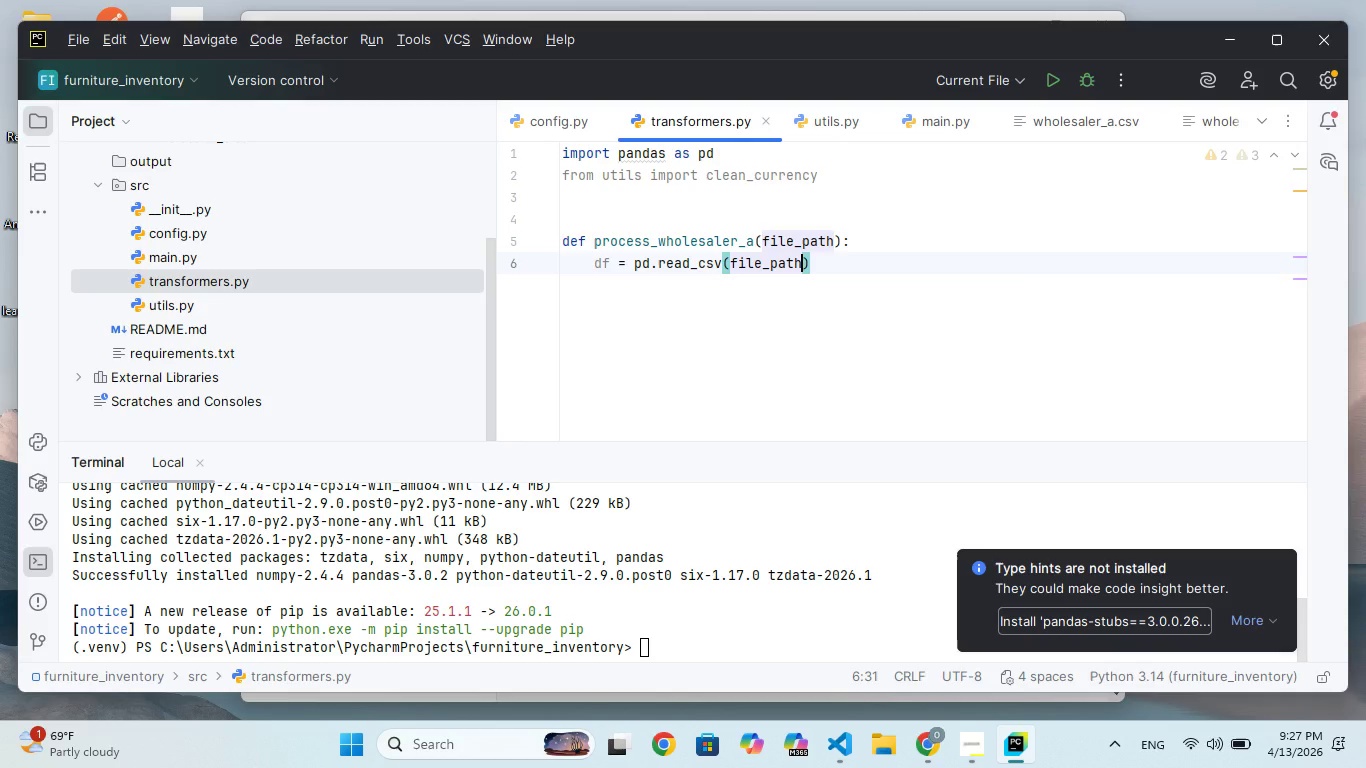 
 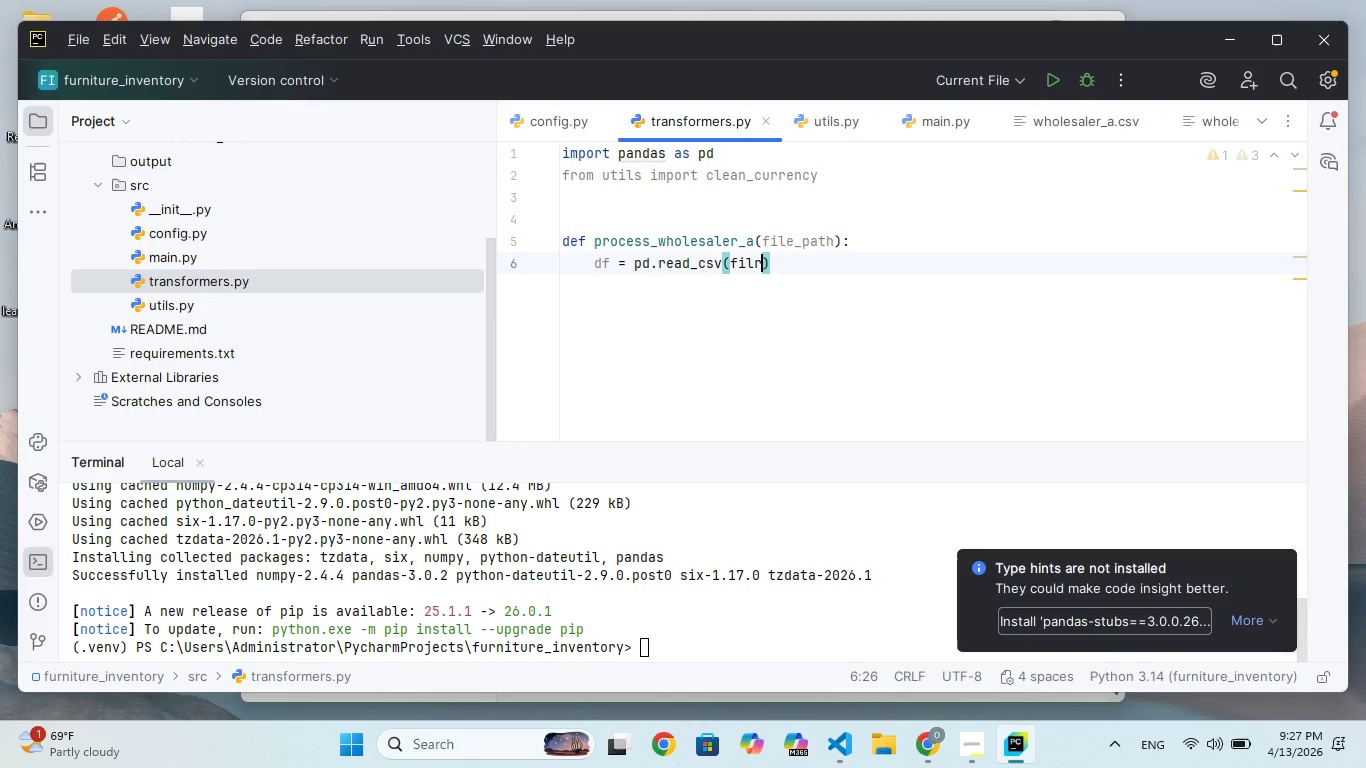 
hold_key(key=Backspace, duration=0.31)
 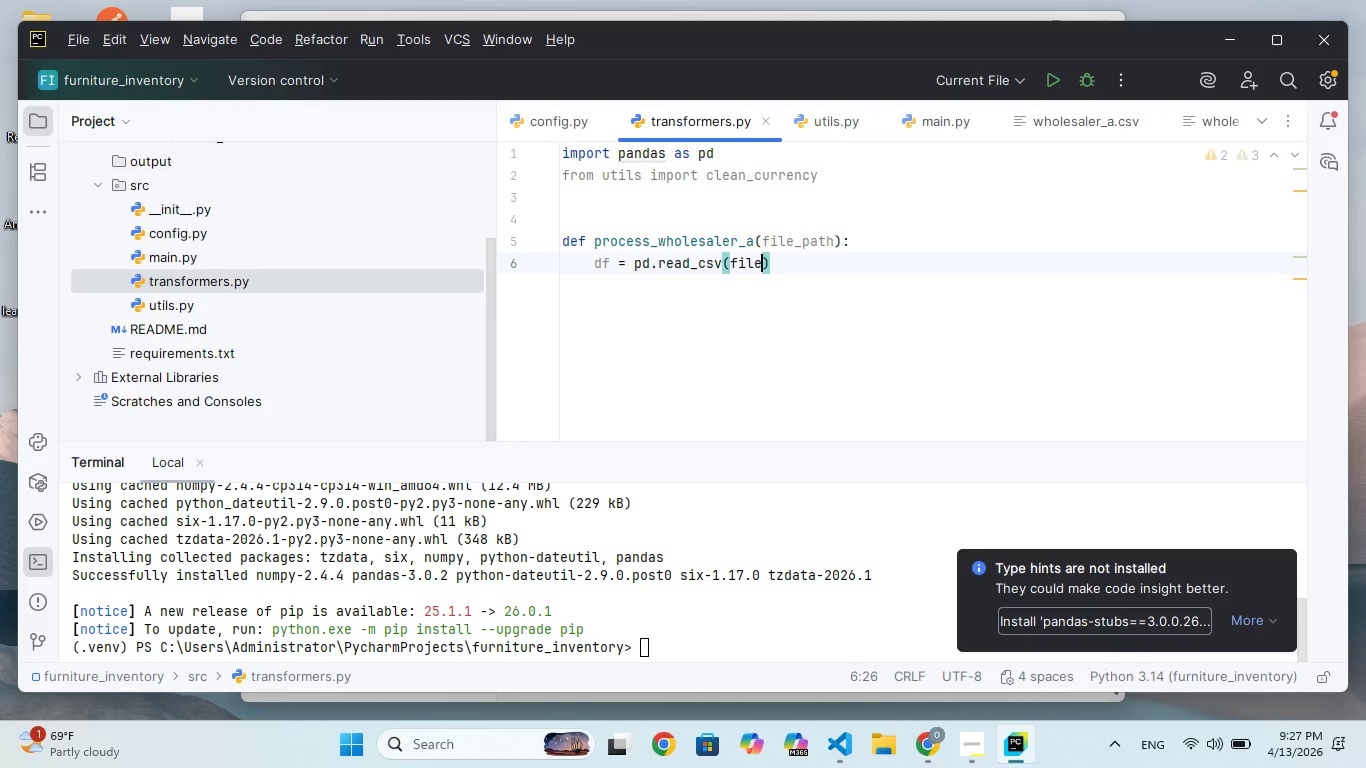 
key(ArrowRight)
 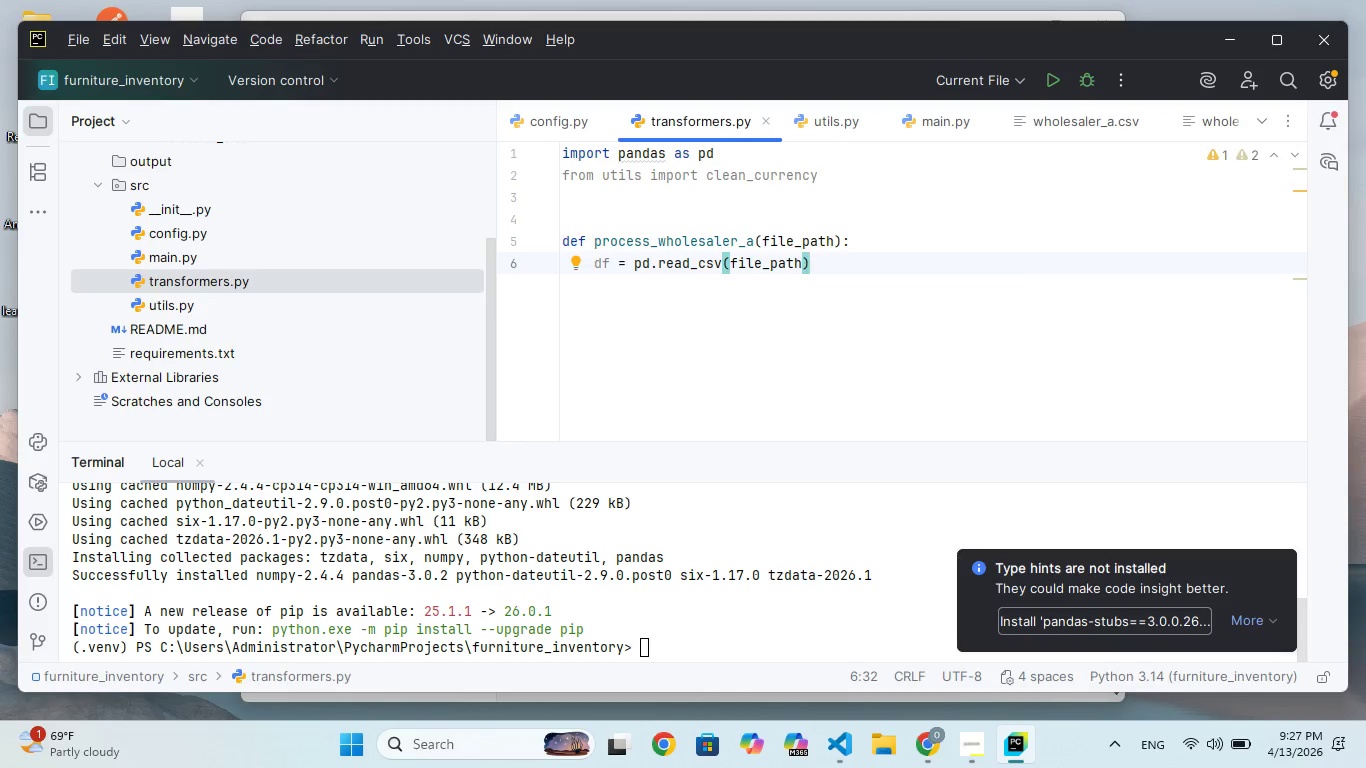 
key(Enter)
 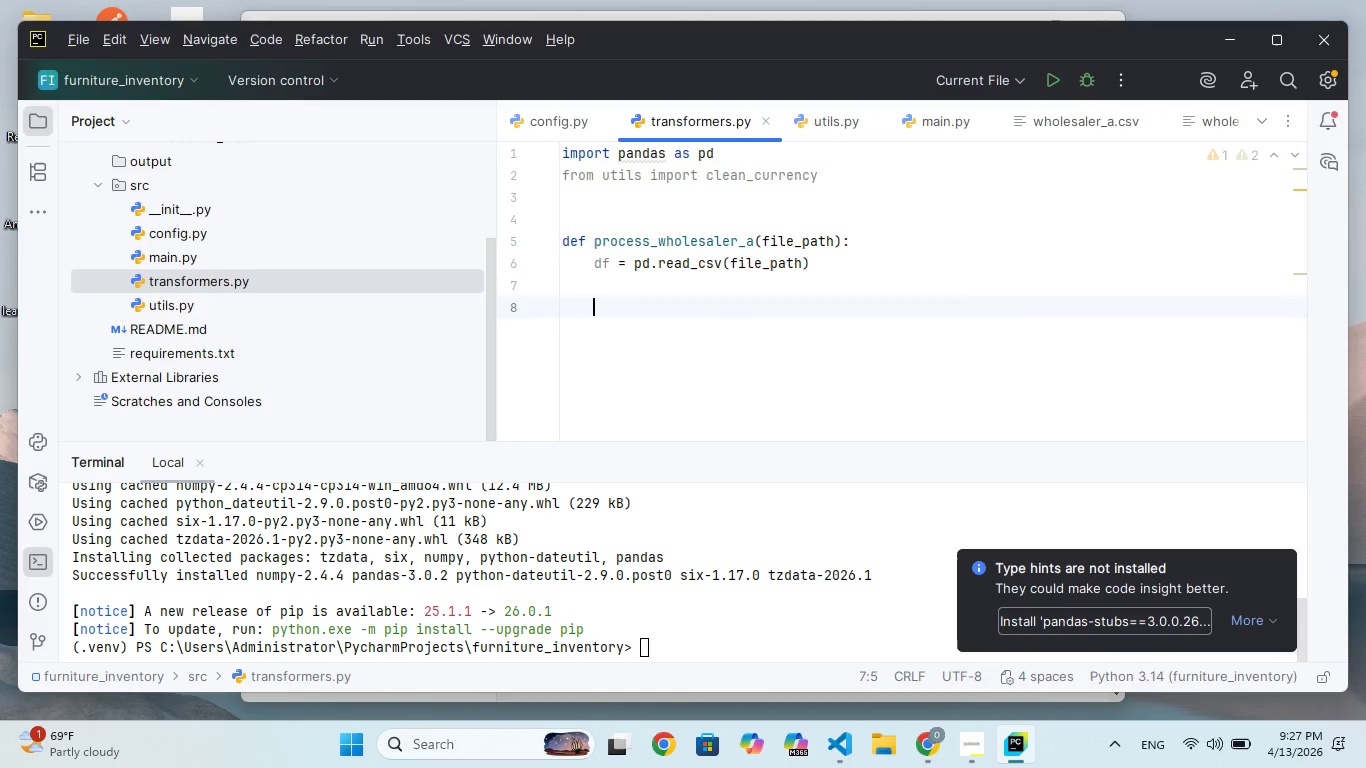 
key(Enter)
 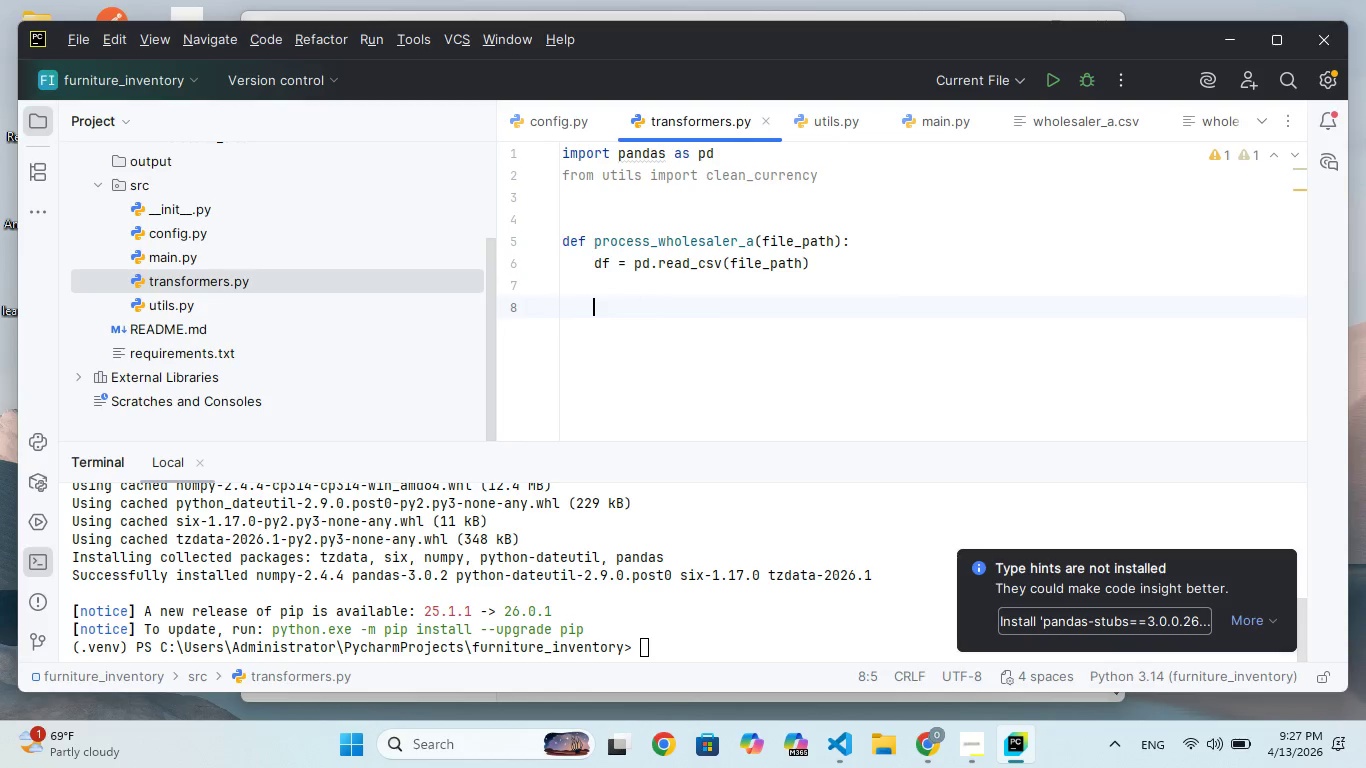 
hold_key(key=D, duration=0.39)
 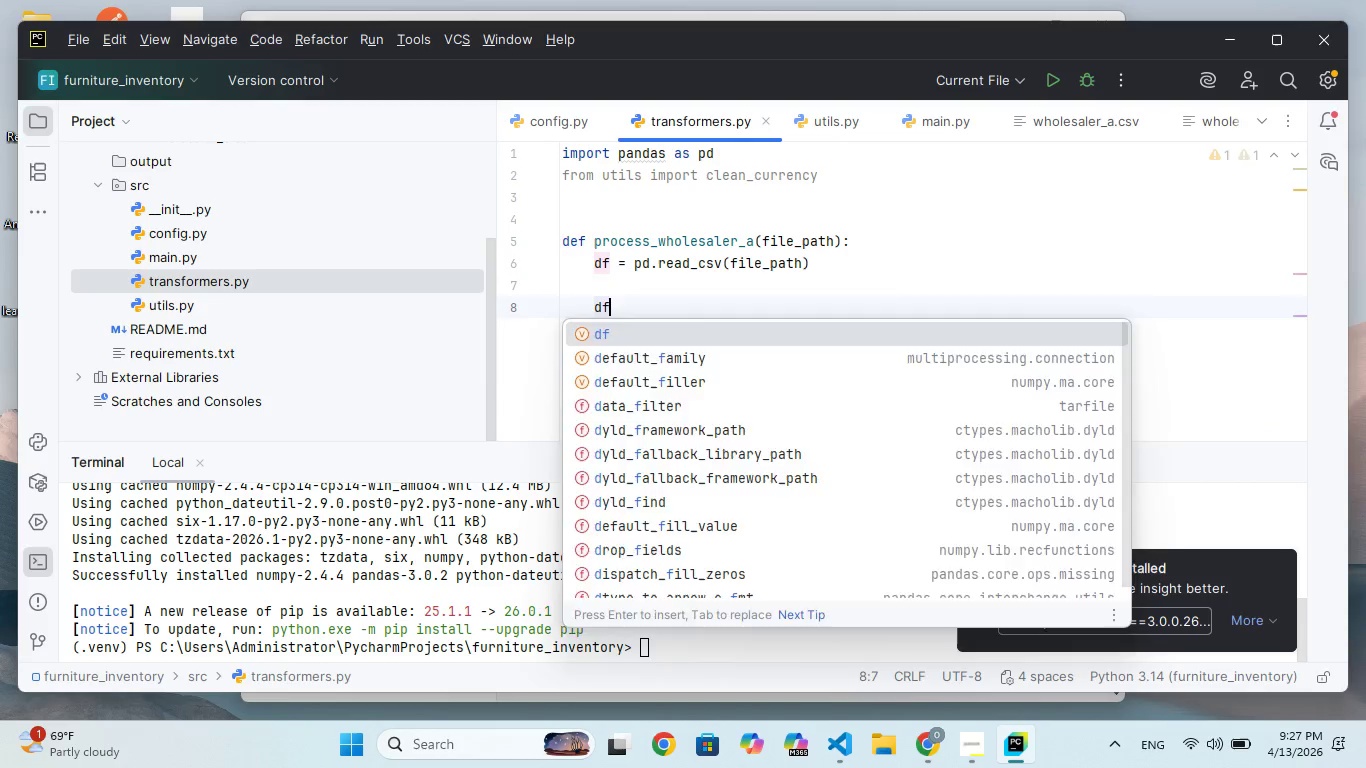 
key(F)
 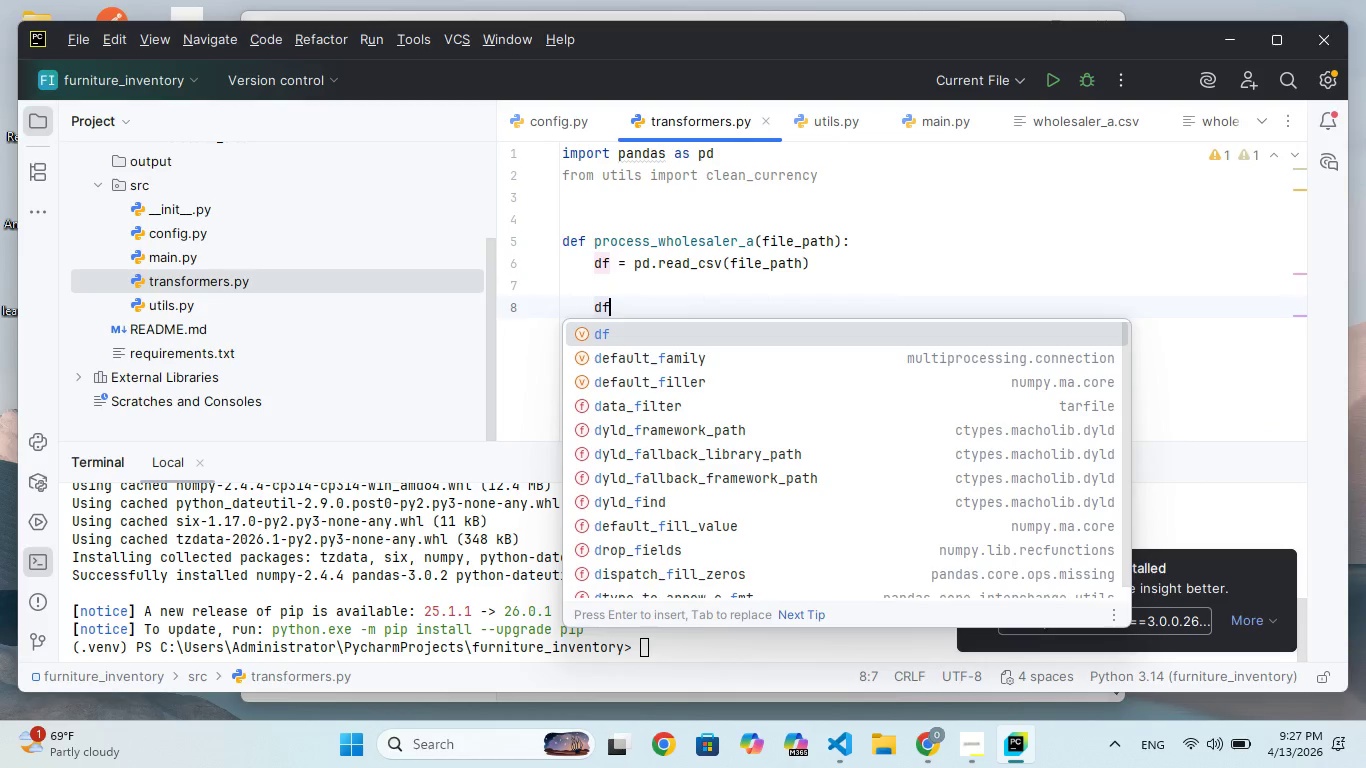 
key(Space)
 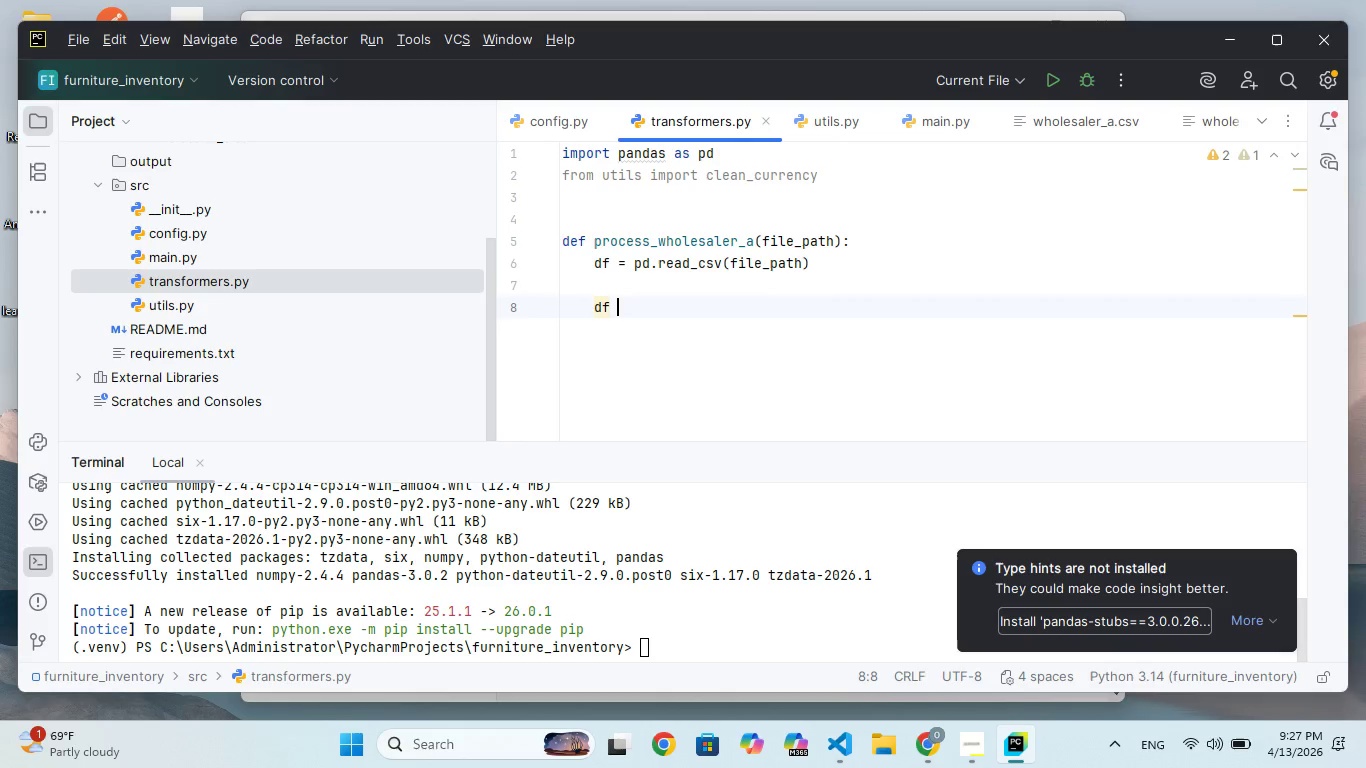 
key(Equal)
 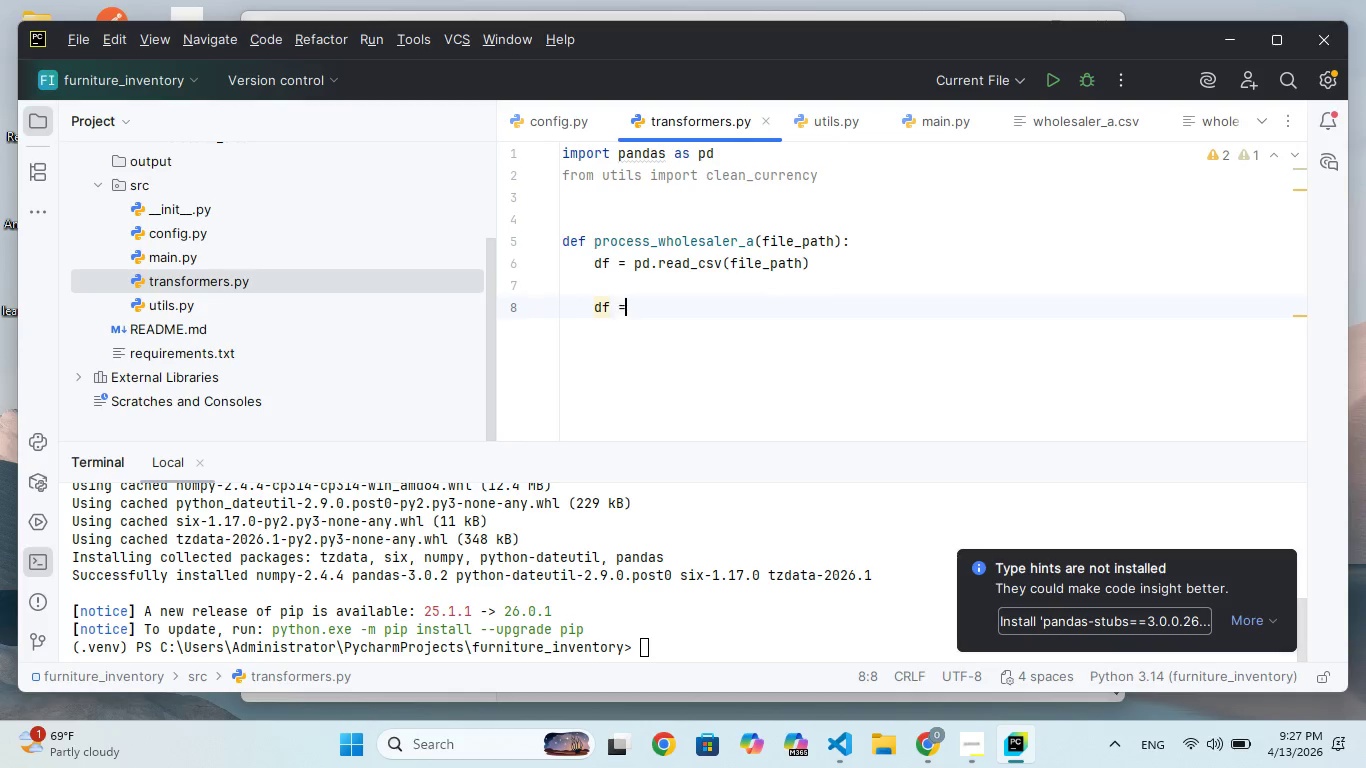 
key(Space)
 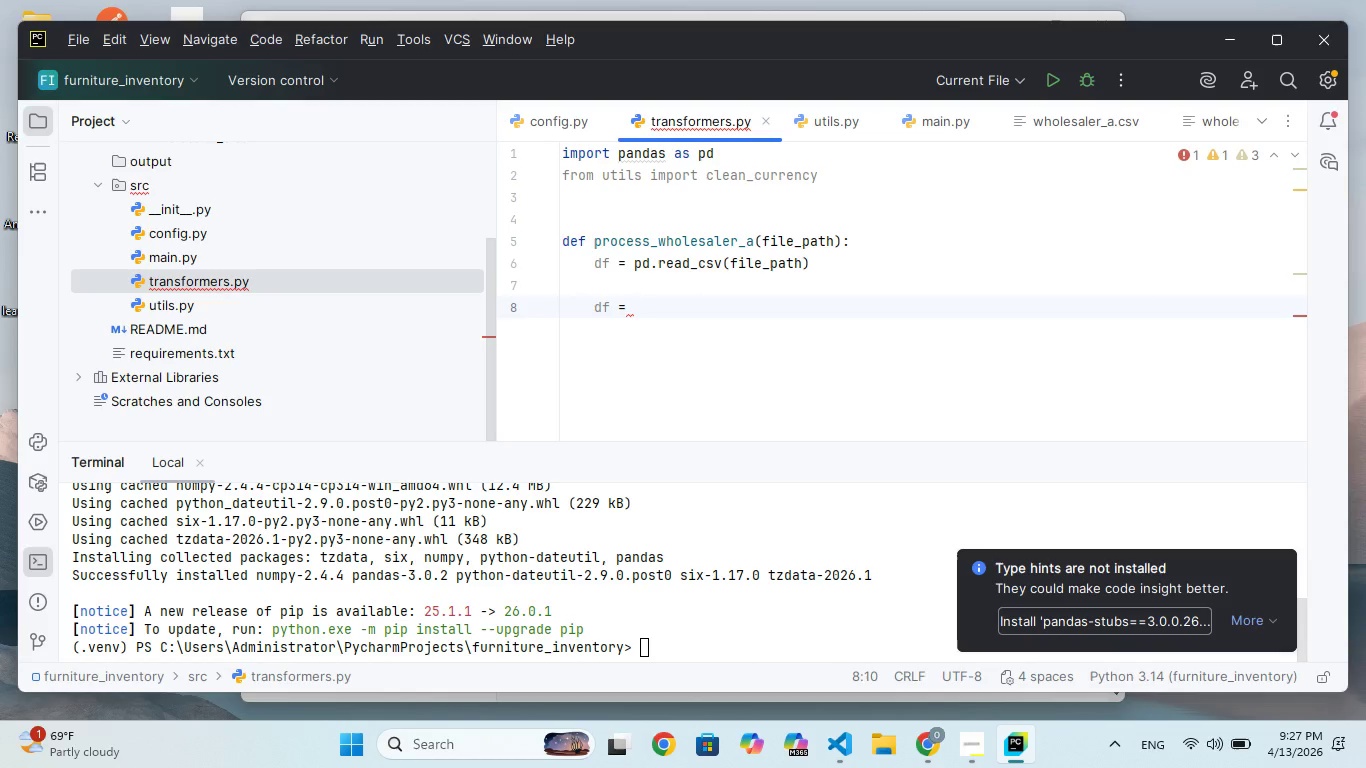 
hold_key(key=D, duration=0.36)
 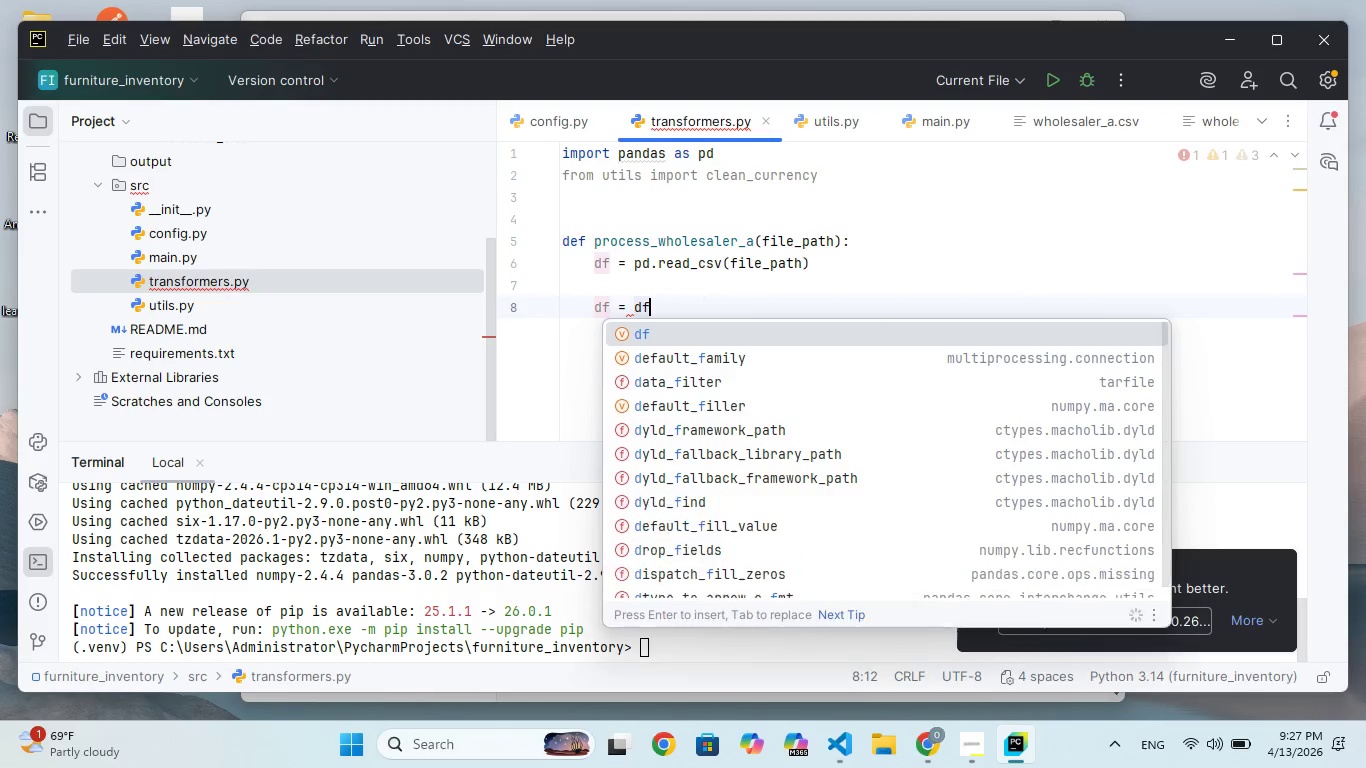 
type(f.renme(col)
 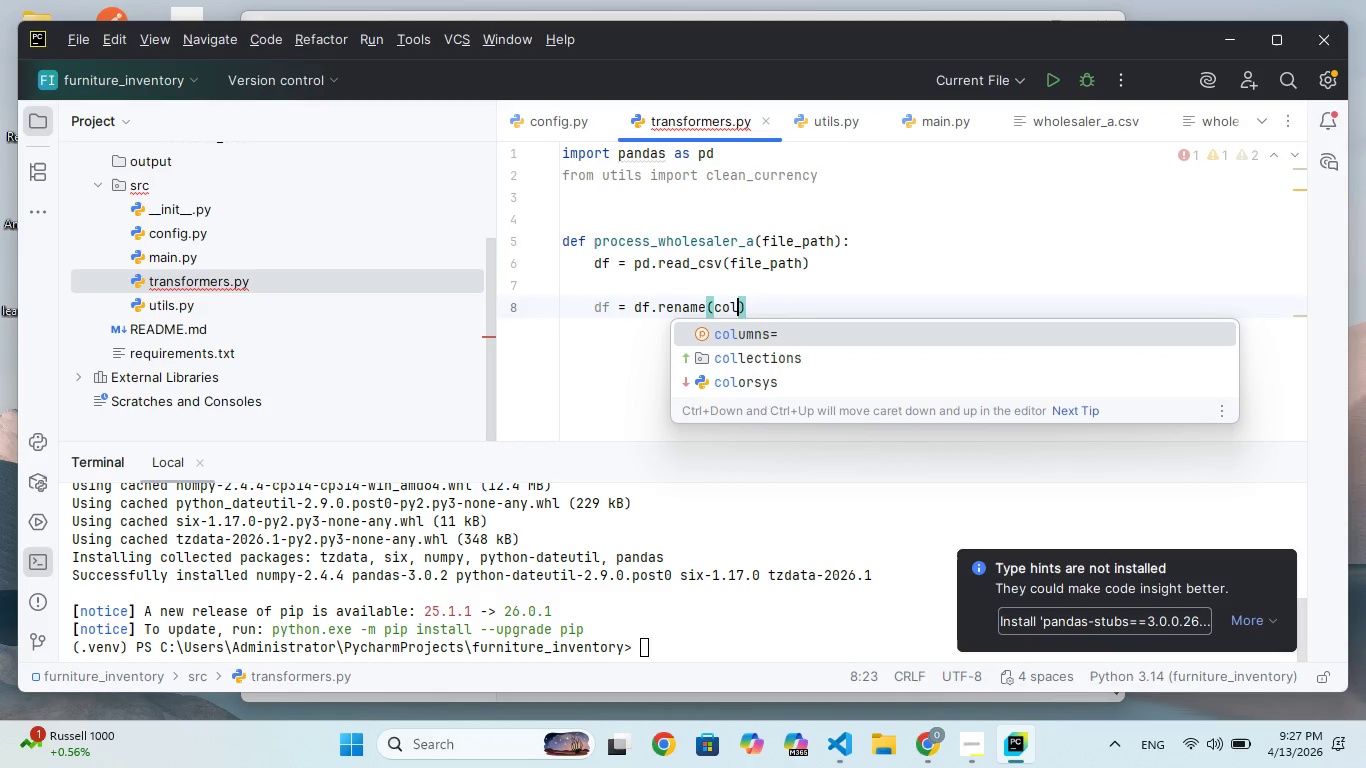 
hold_key(key=A, duration=0.41)
 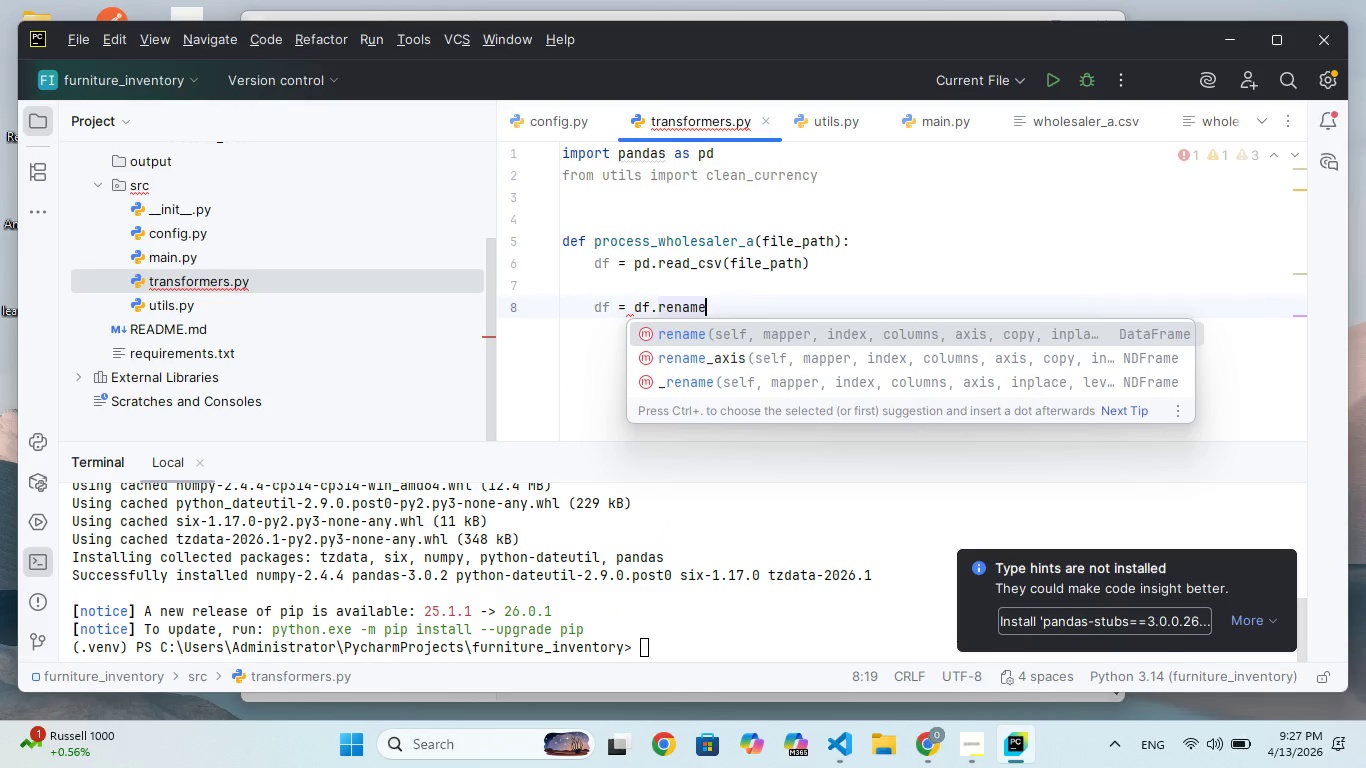 
key(Enter)
 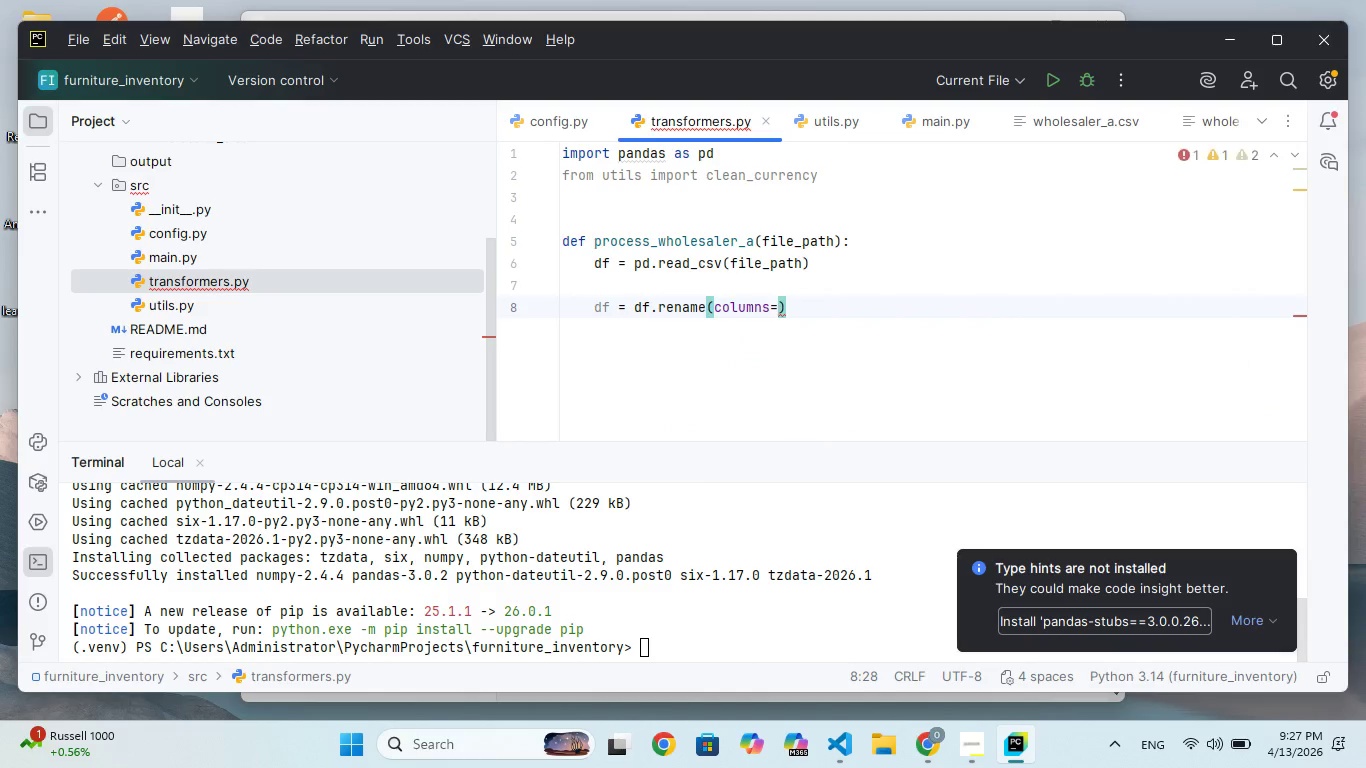 
key(Shift+BracketLeft)
 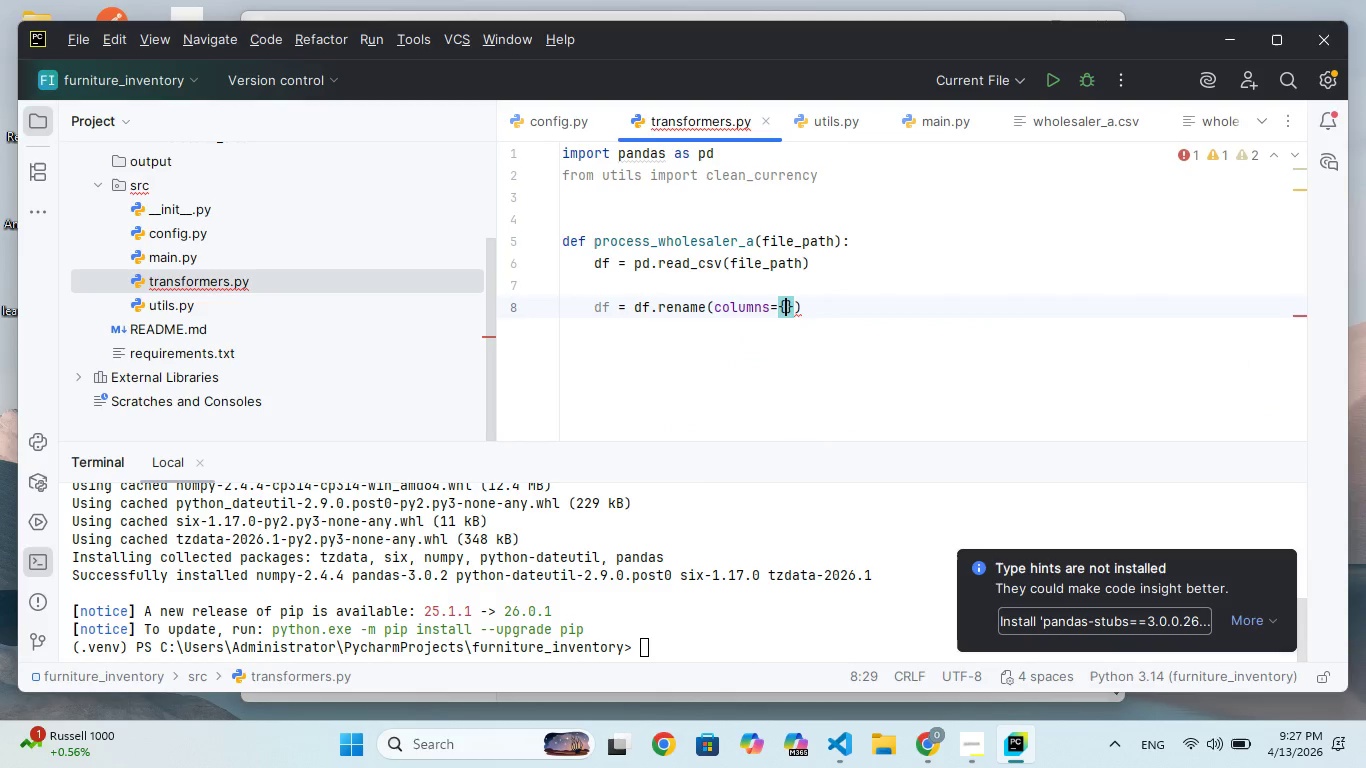 
key(Enter)
 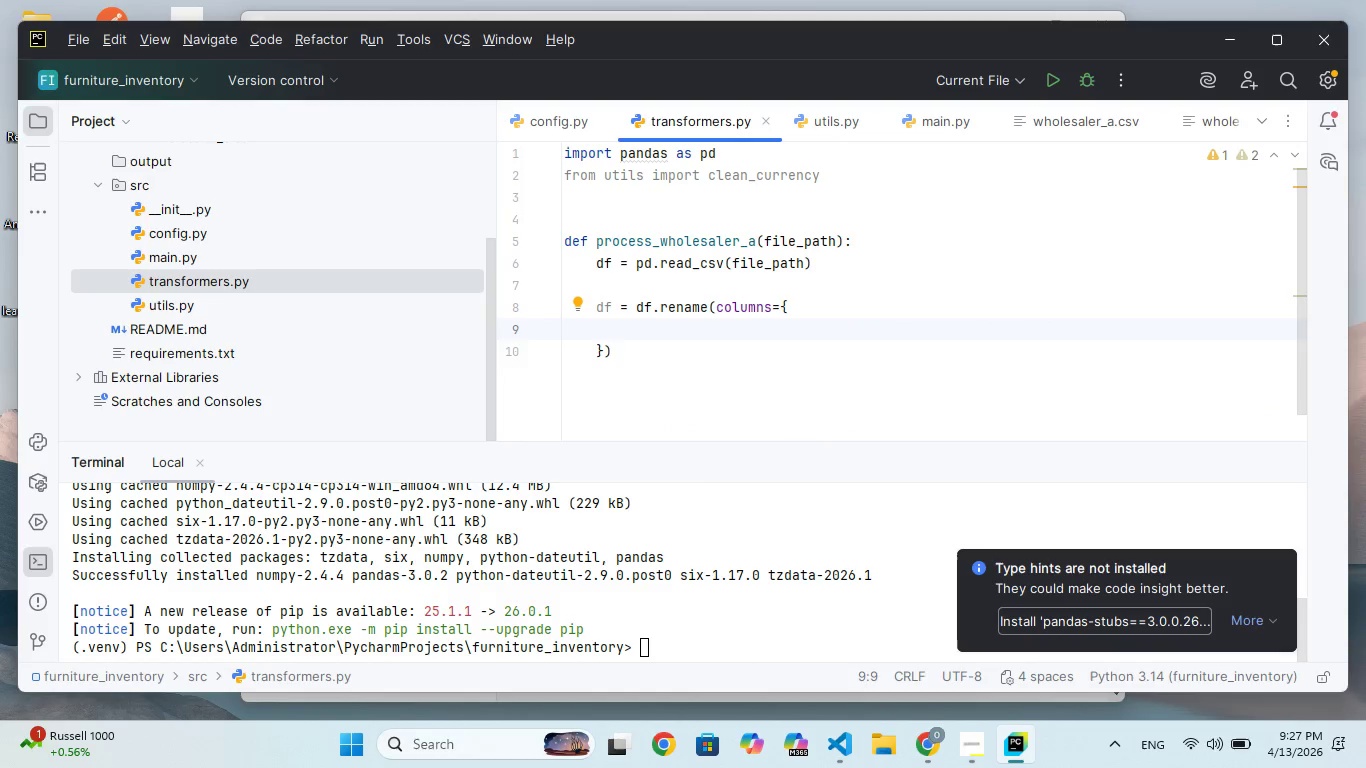 
type("ID)
 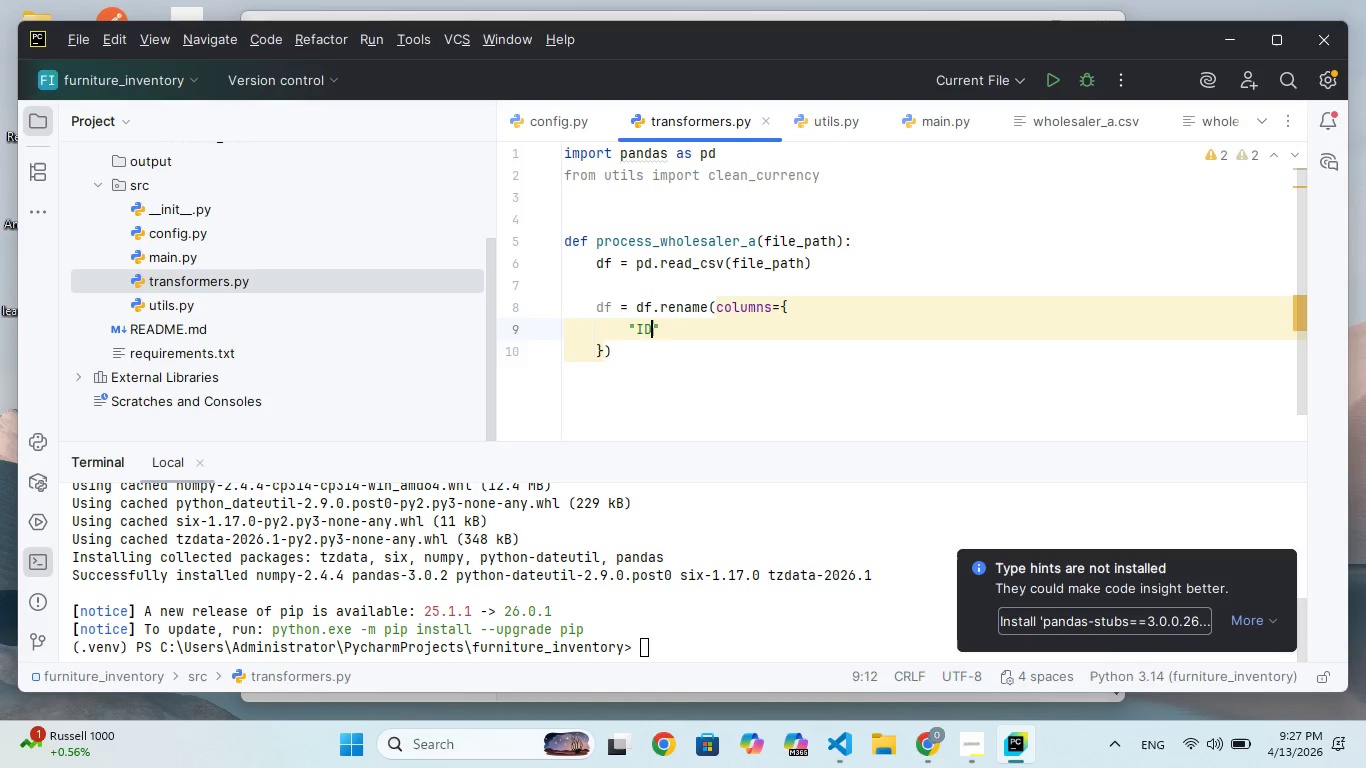 
key(ArrowRight)
 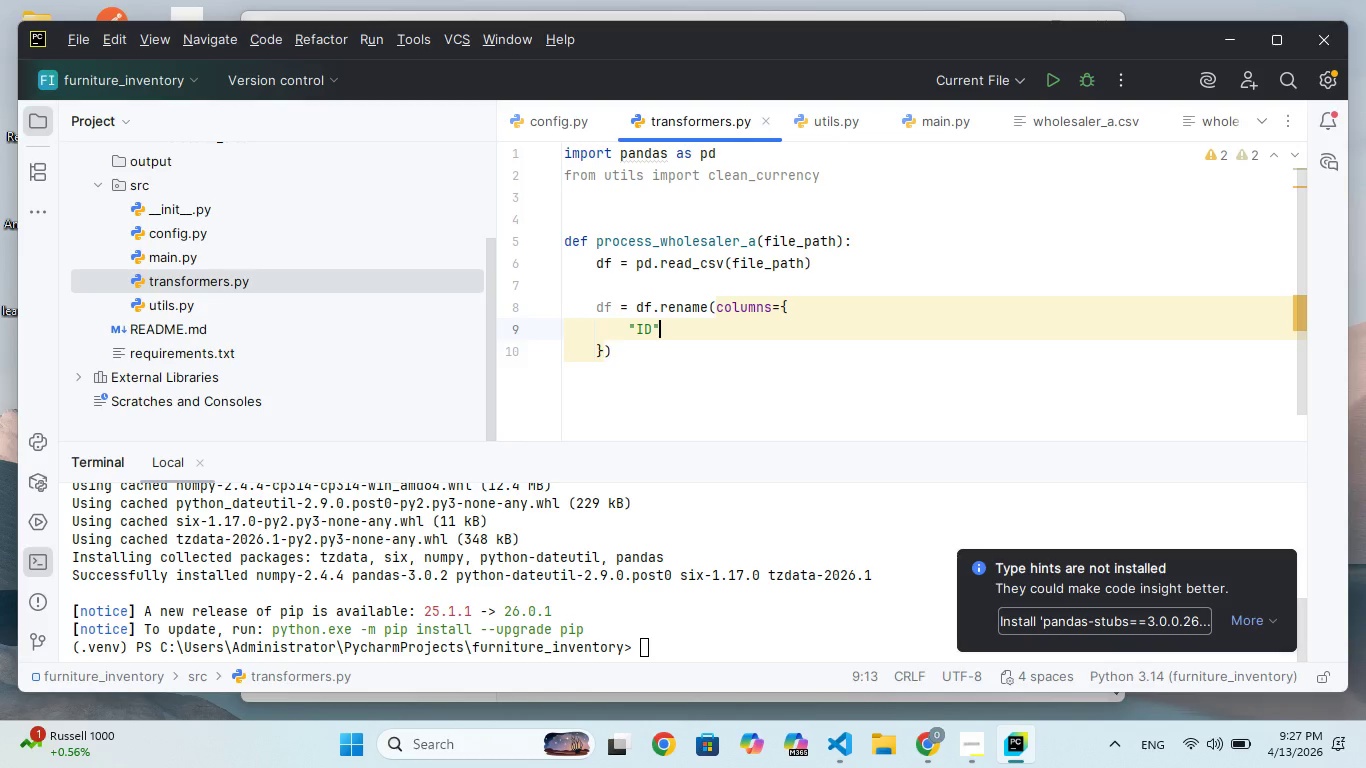 
type(: "Internal_SKU)
 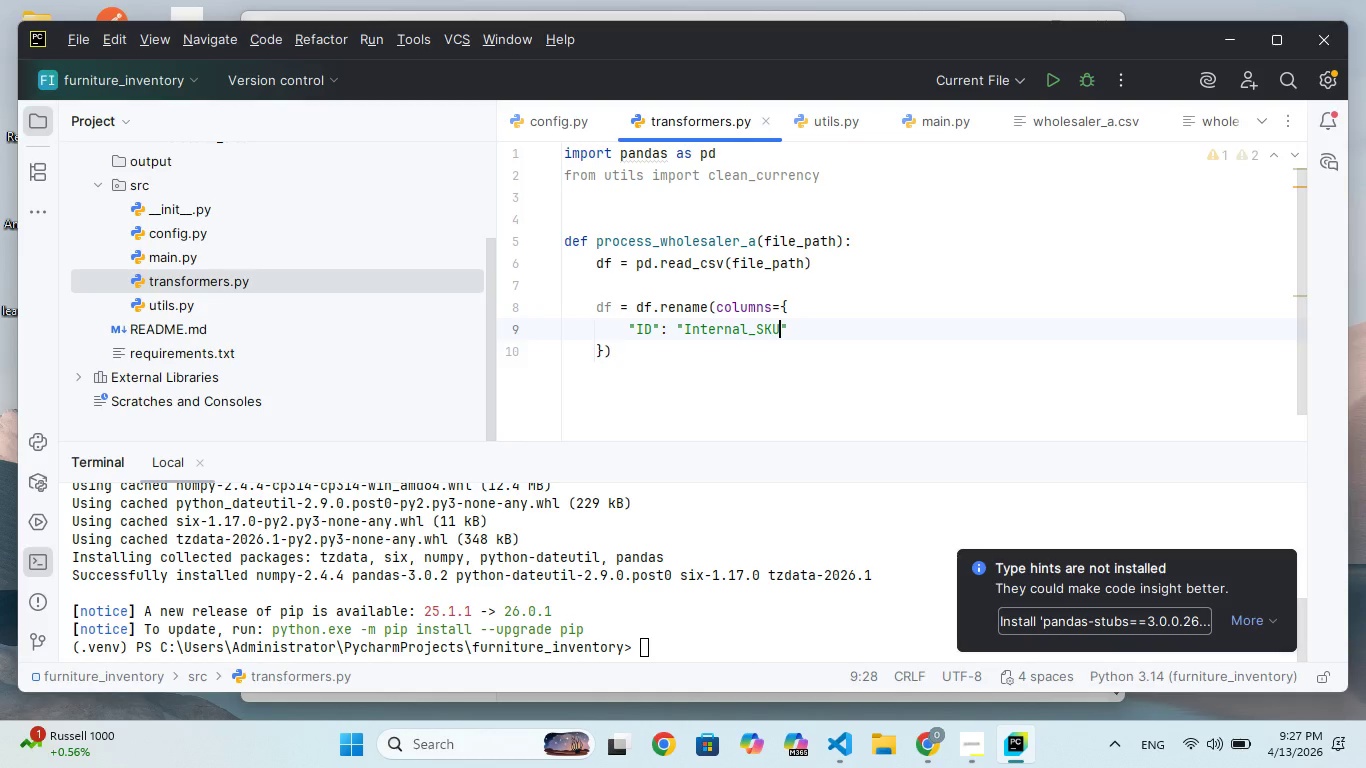 
key(ArrowRight)
 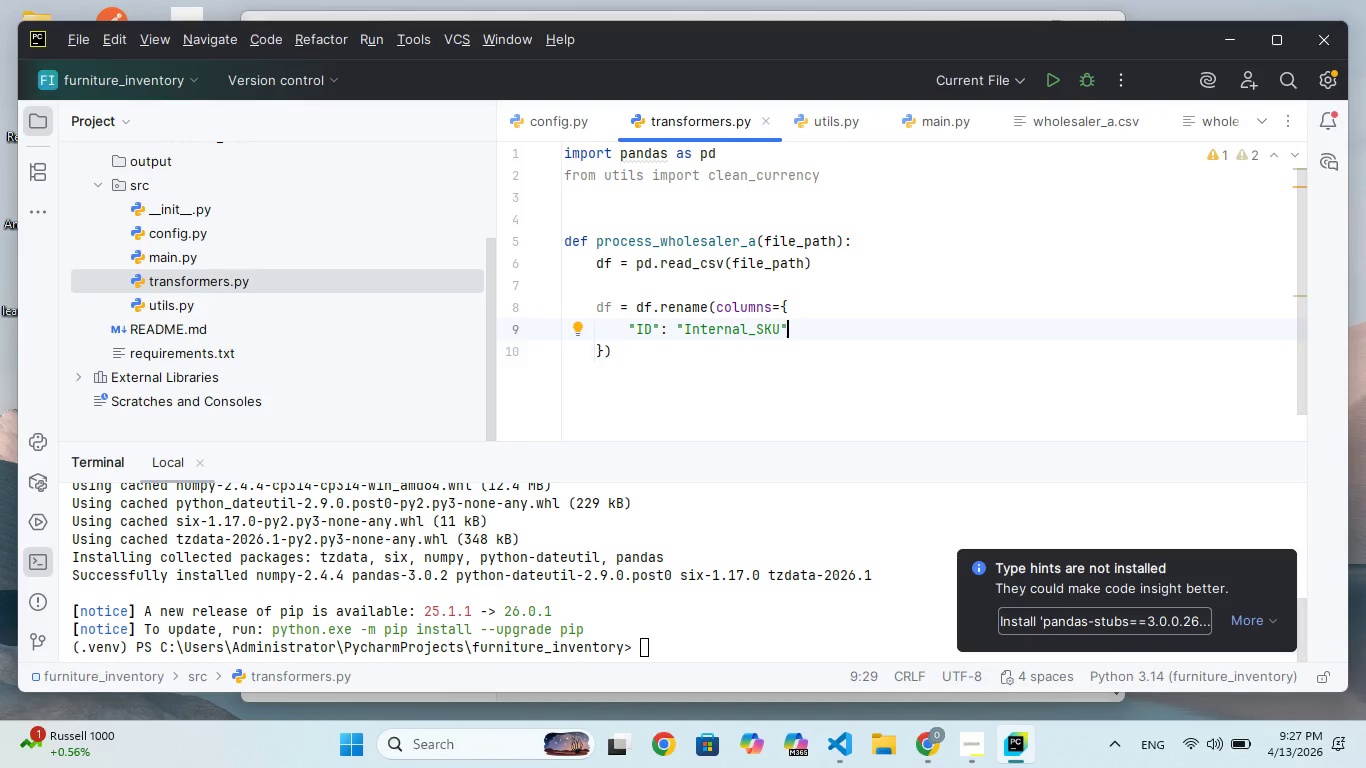 
key(Comma)
 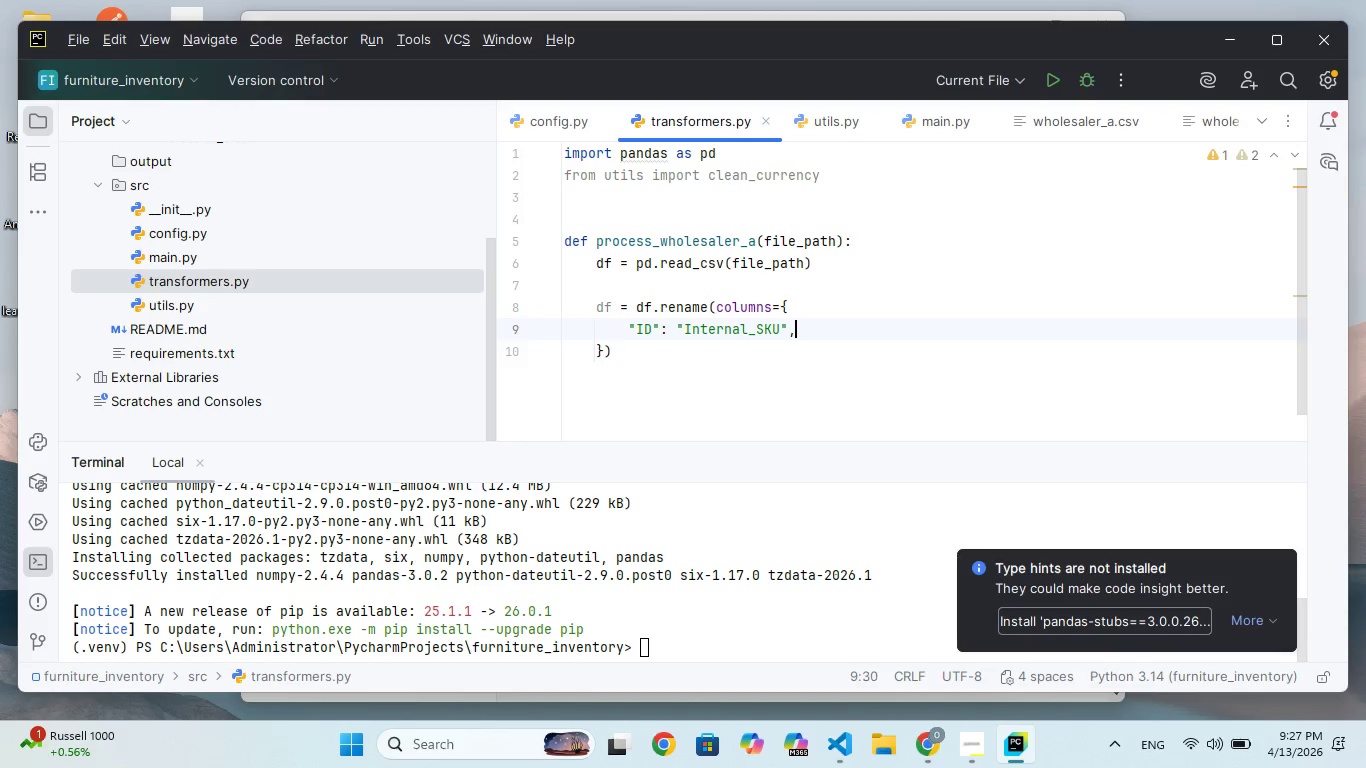 
key(CapsLock)
 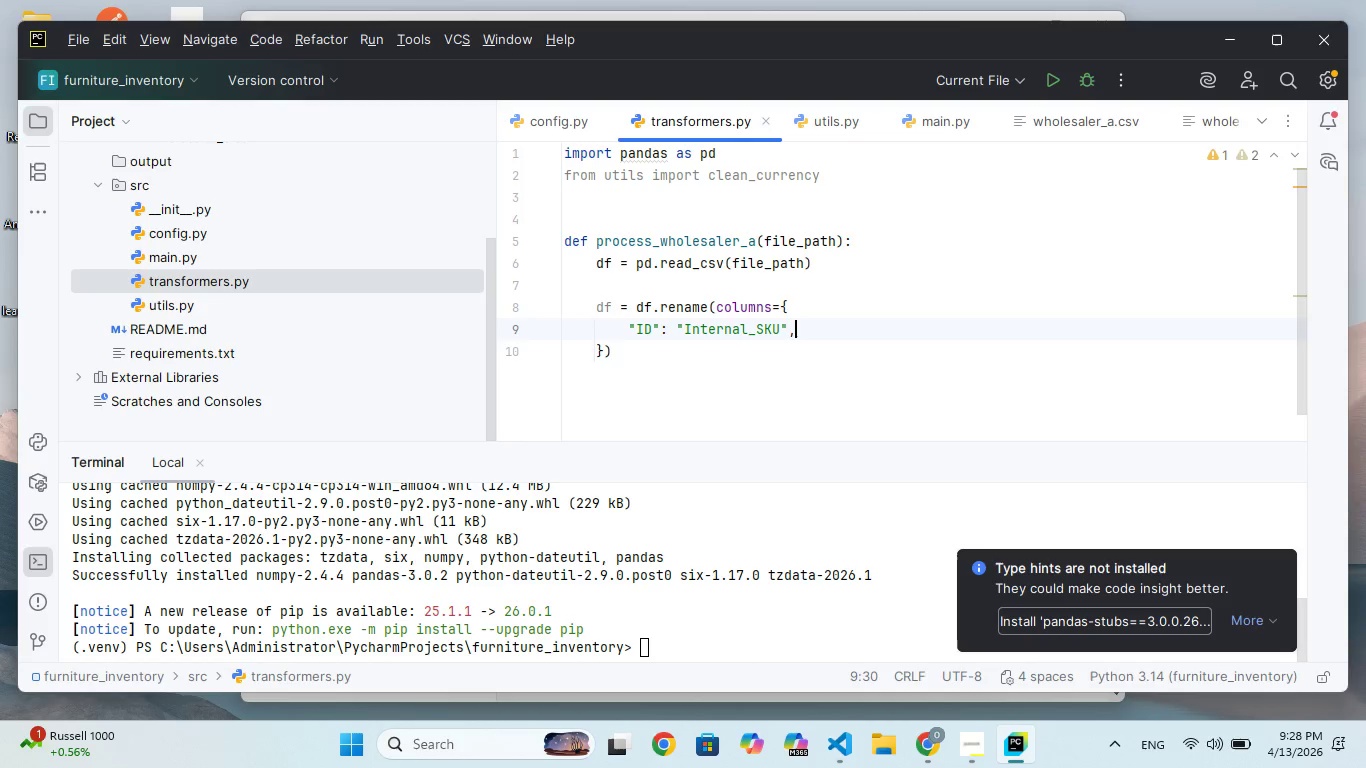 
key(Enter)
 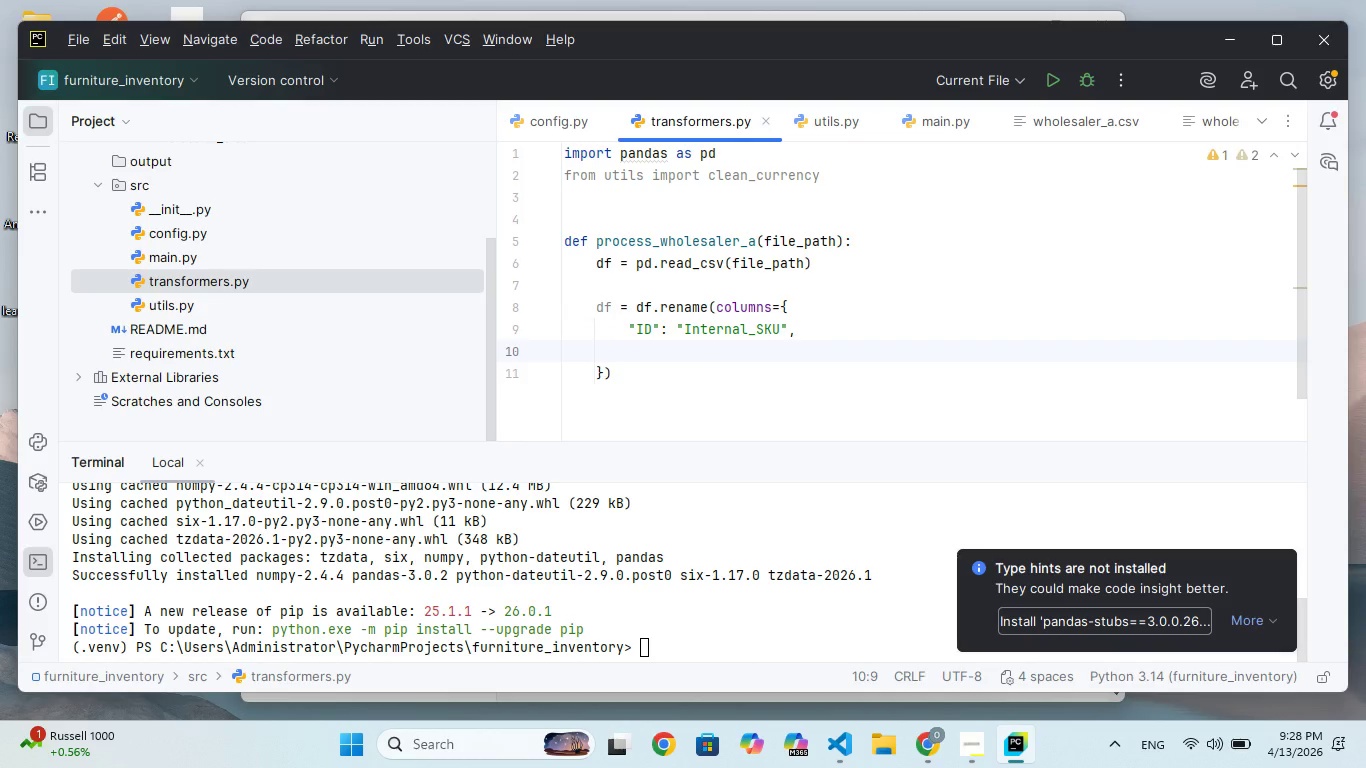 
hold_key(key=ShiftRight, duration=1.52)
 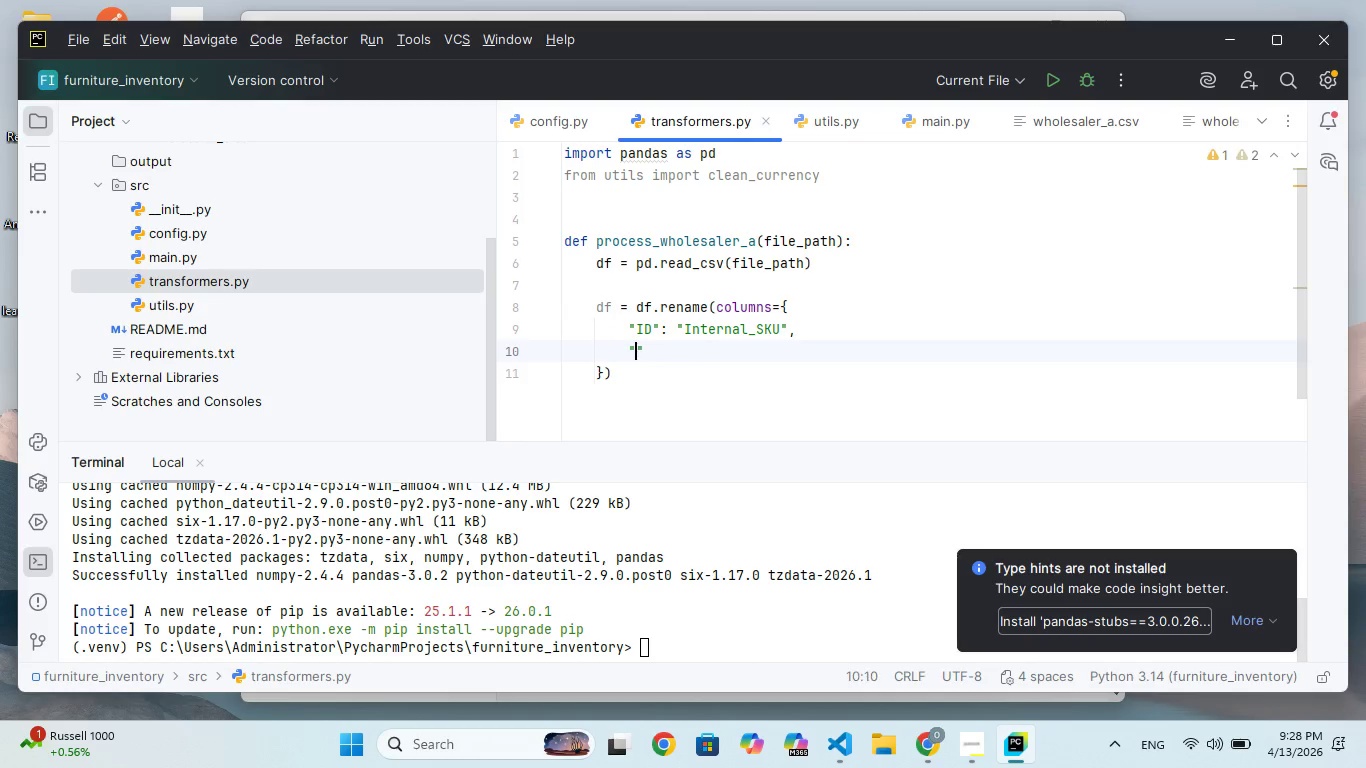 
type("Product_Nae)
 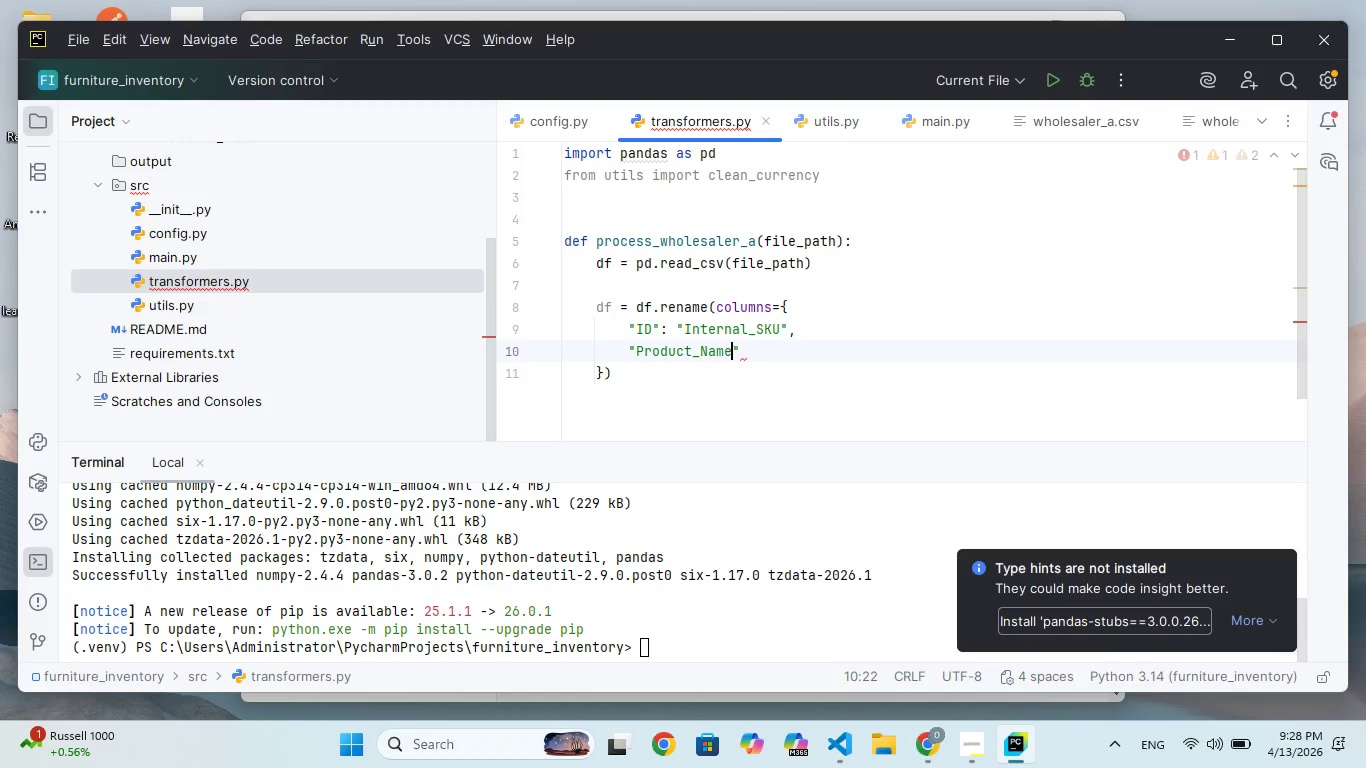 
 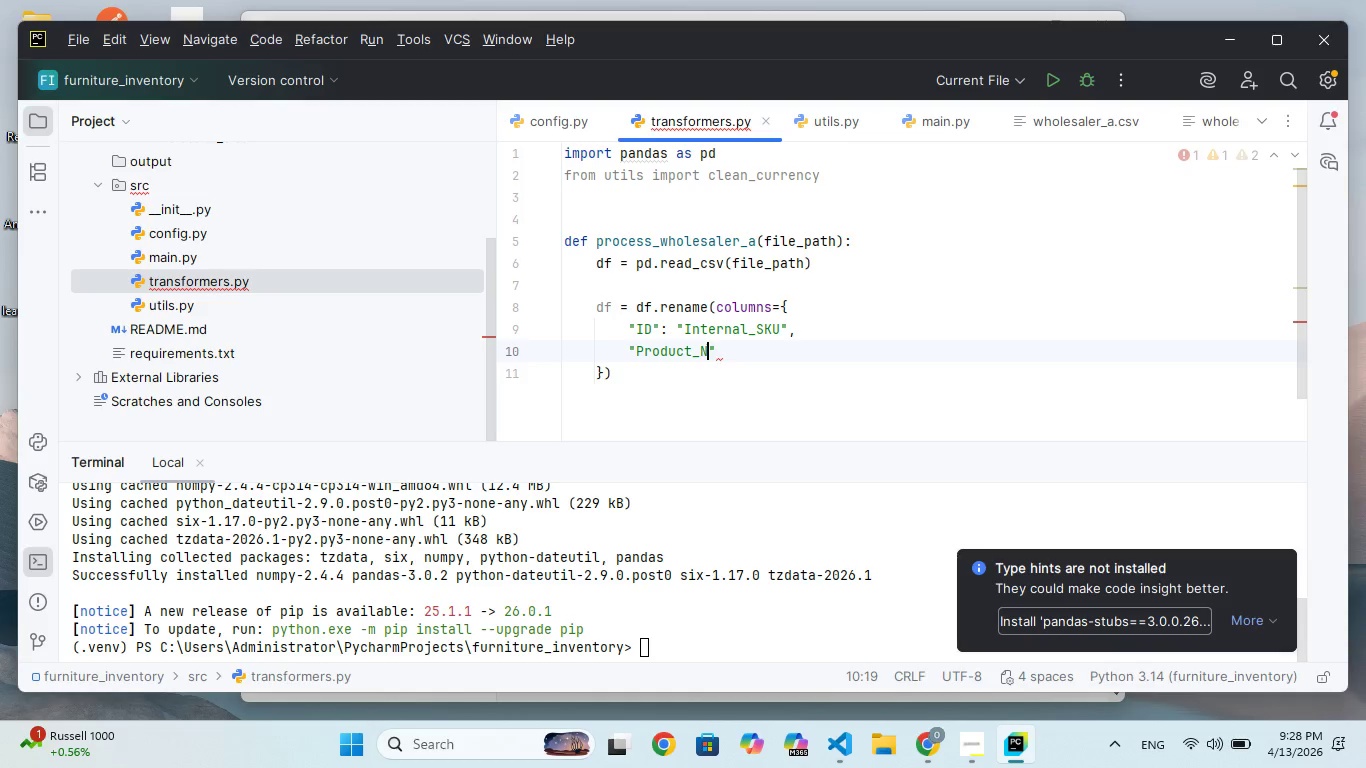 
hold_key(key=M, duration=0.45)
 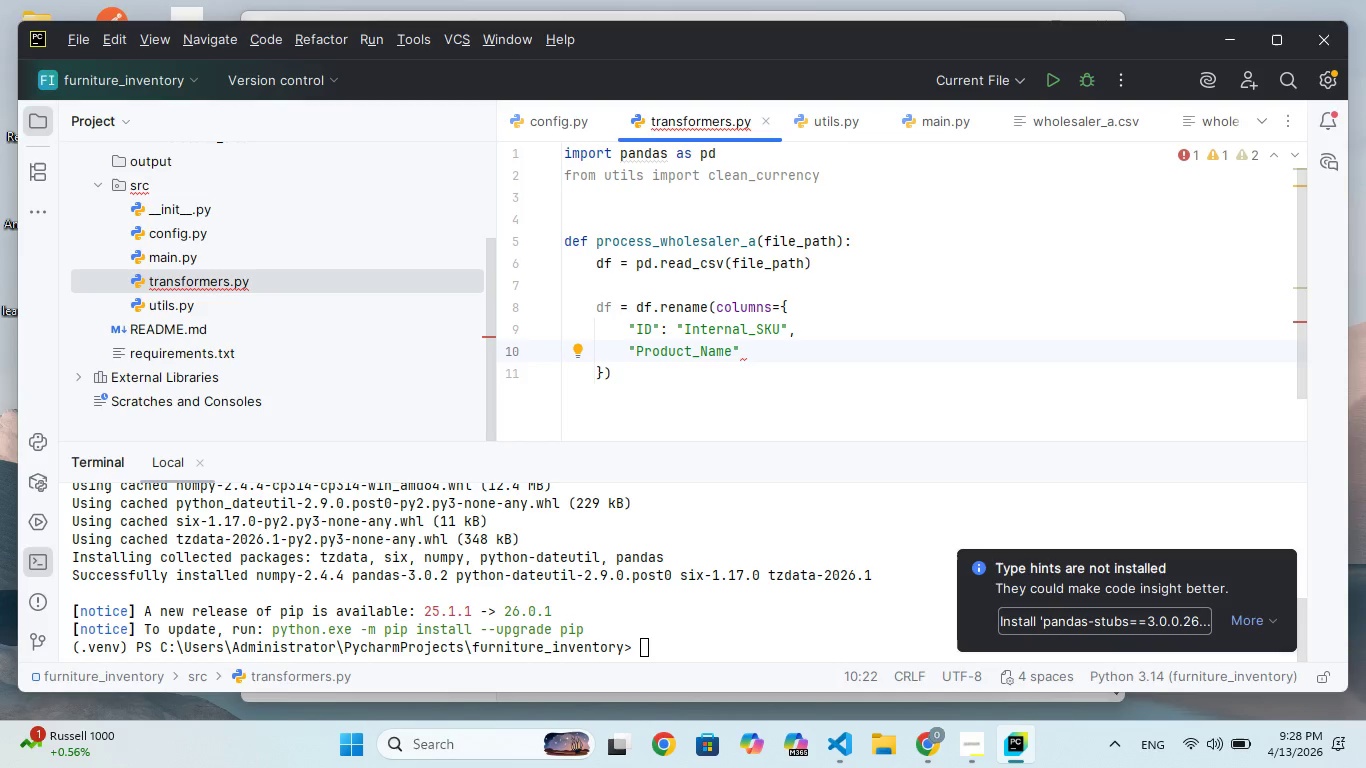 
key(ArrowRight)
 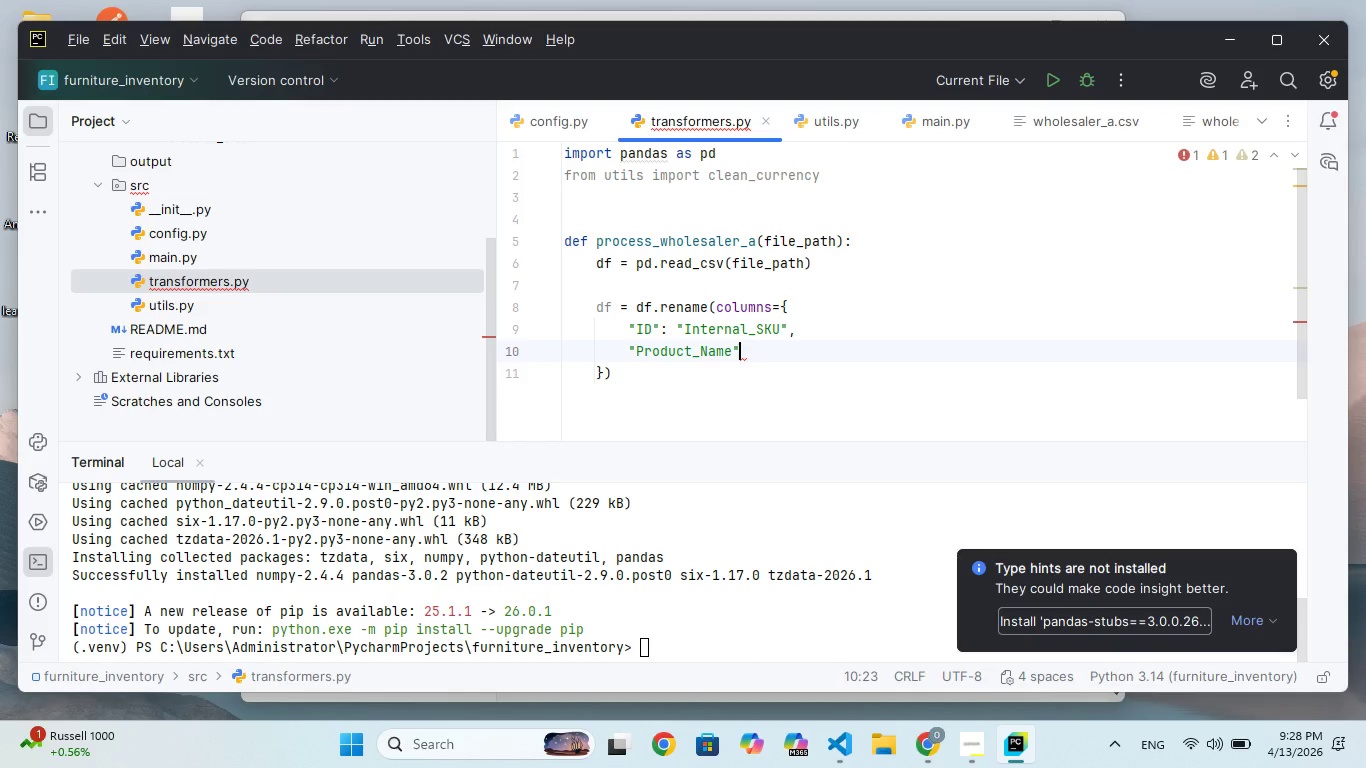 
type(: "Item_Ne)
 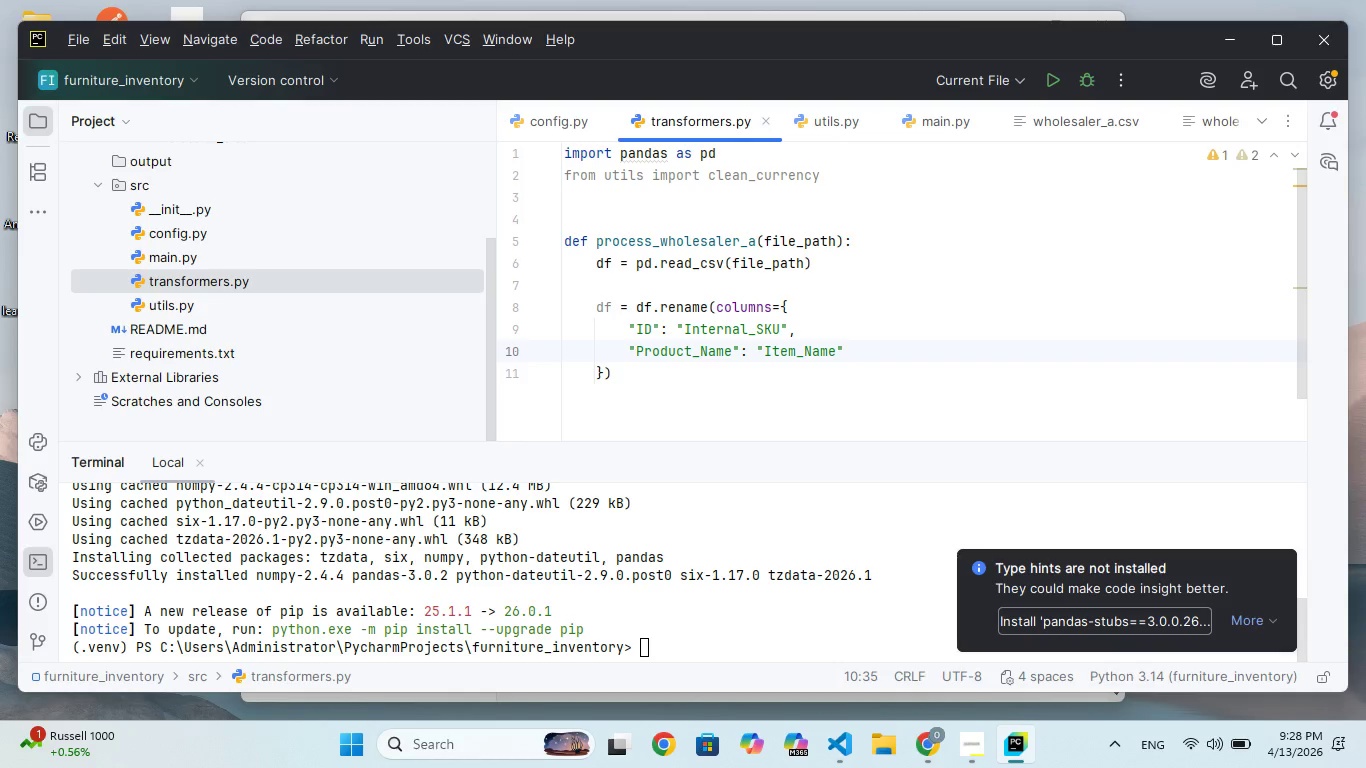 
 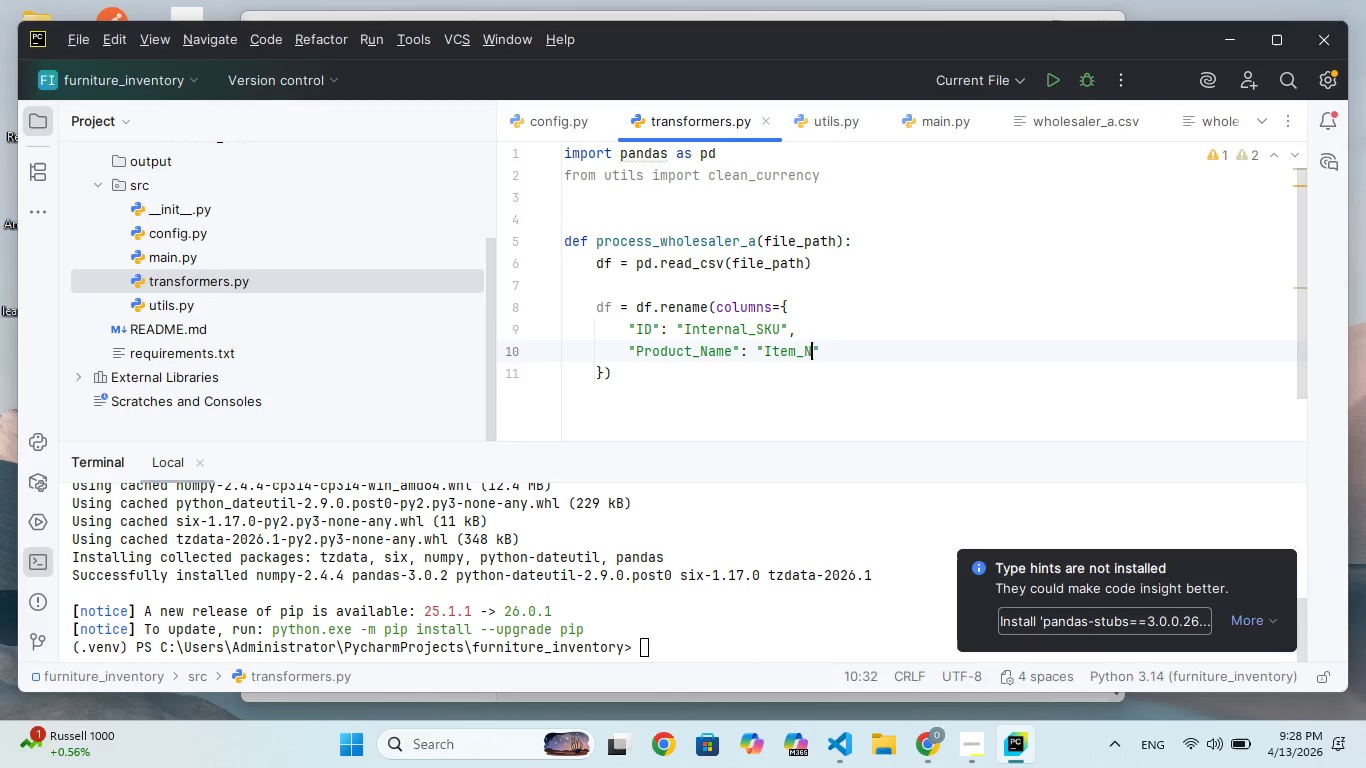 
hold_key(key=A, duration=0.44)
 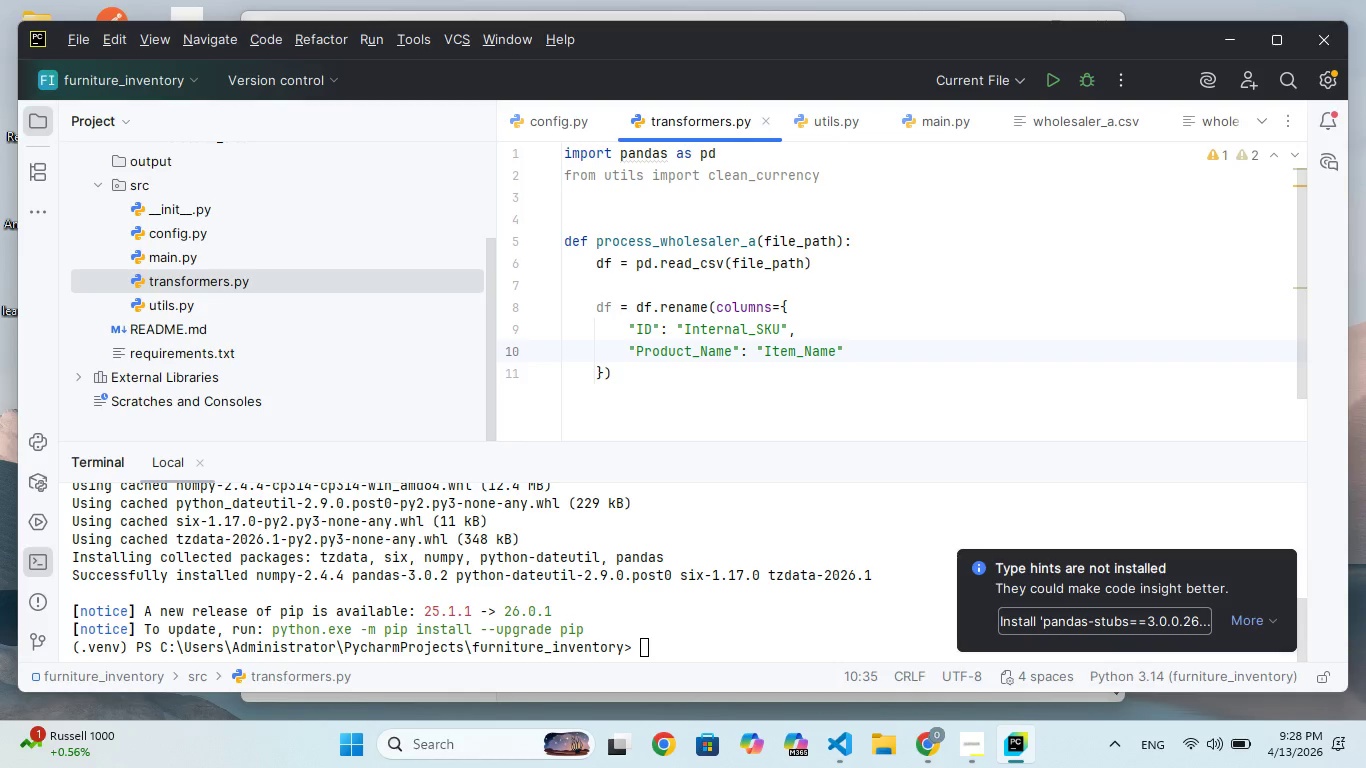 
hold_key(key=M, duration=0.31)
 